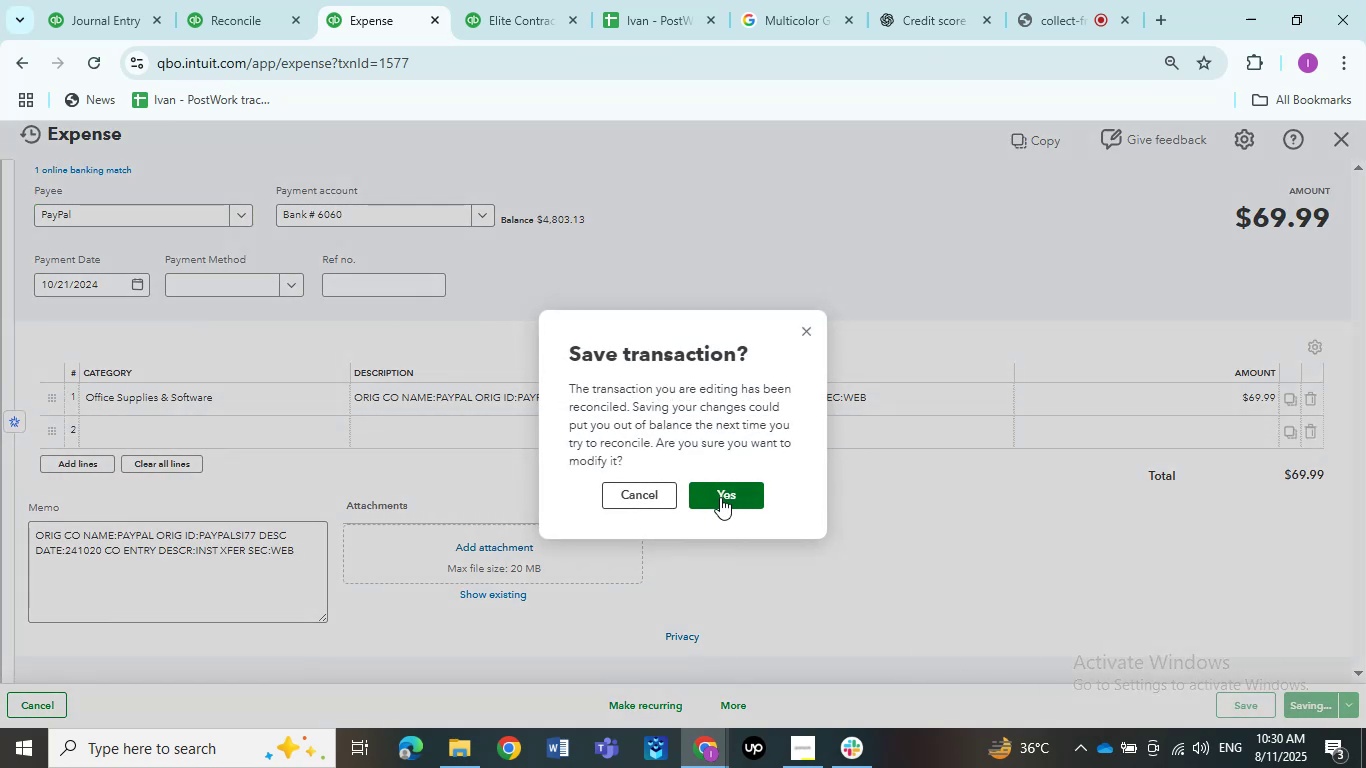 
left_click([717, 368])
 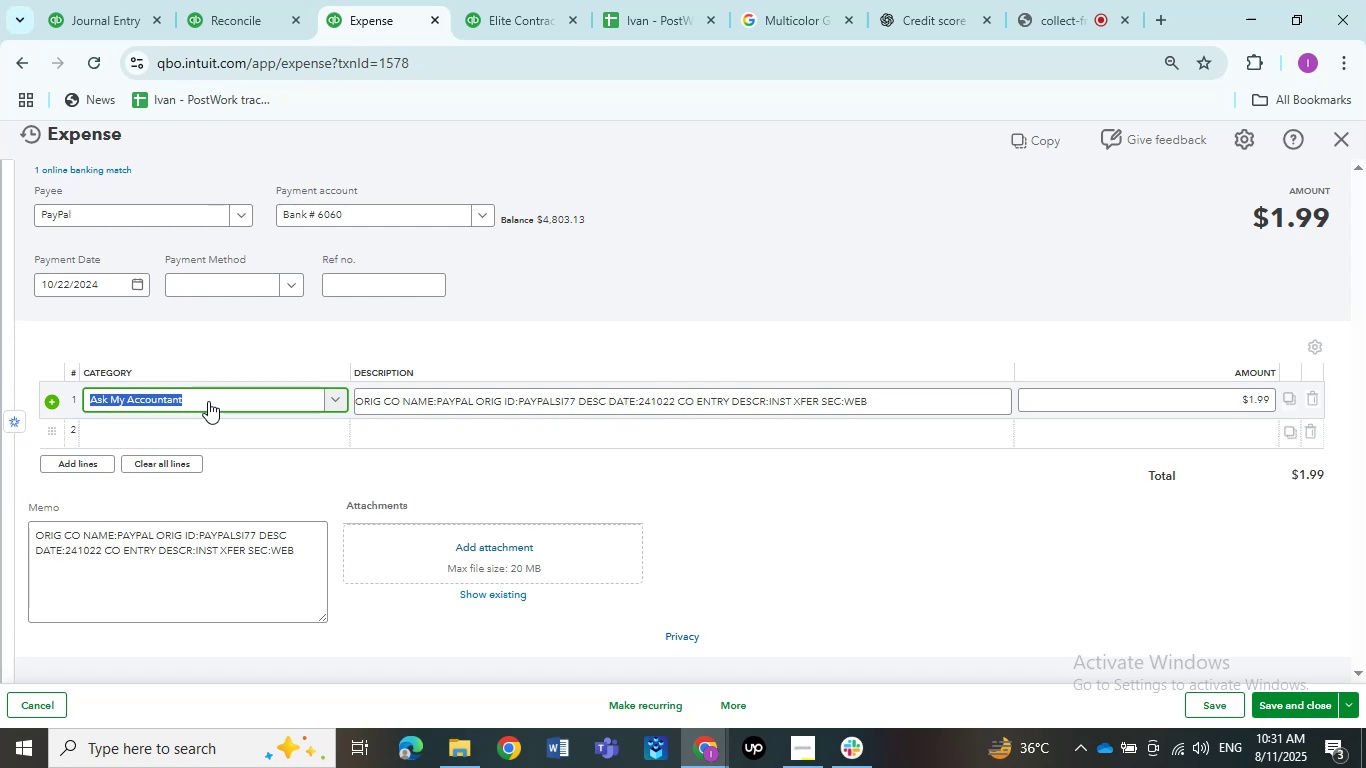 
wait(32.25)
 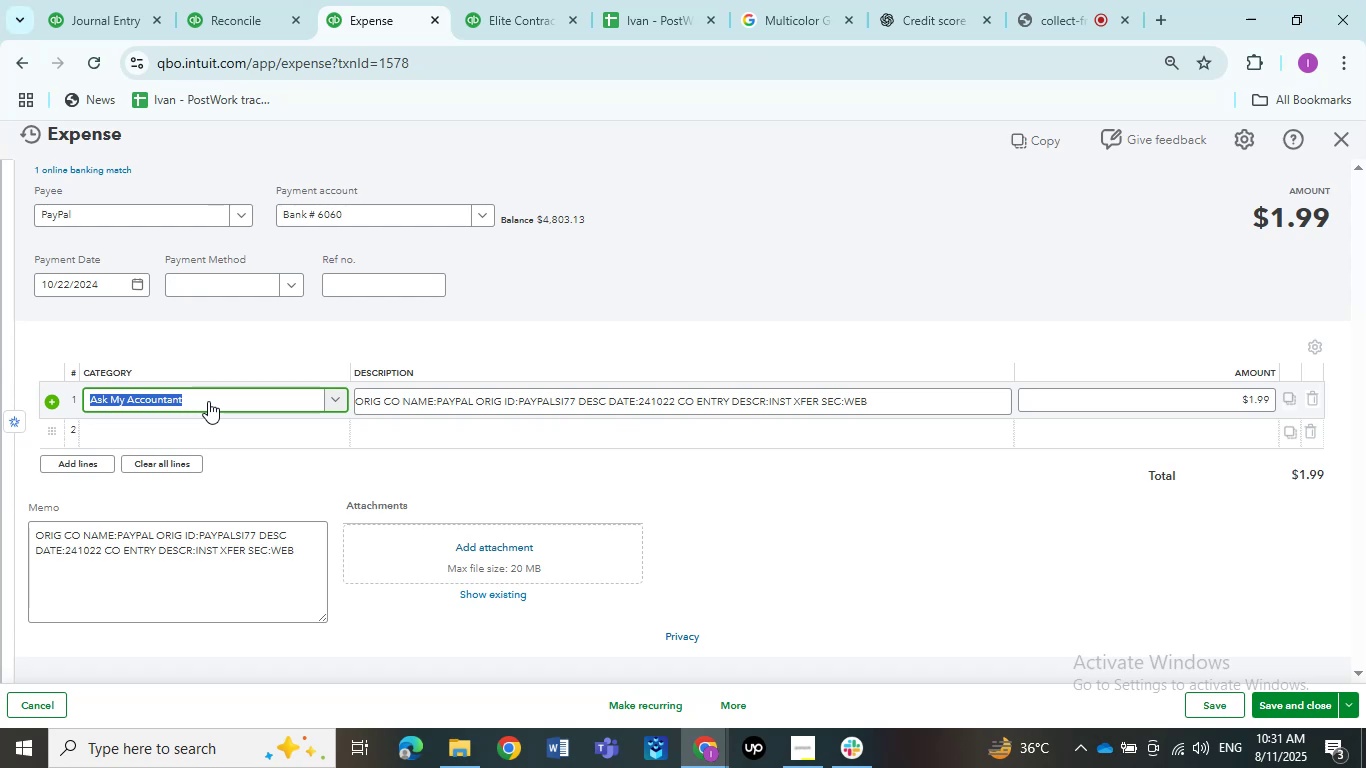 
type(office)
 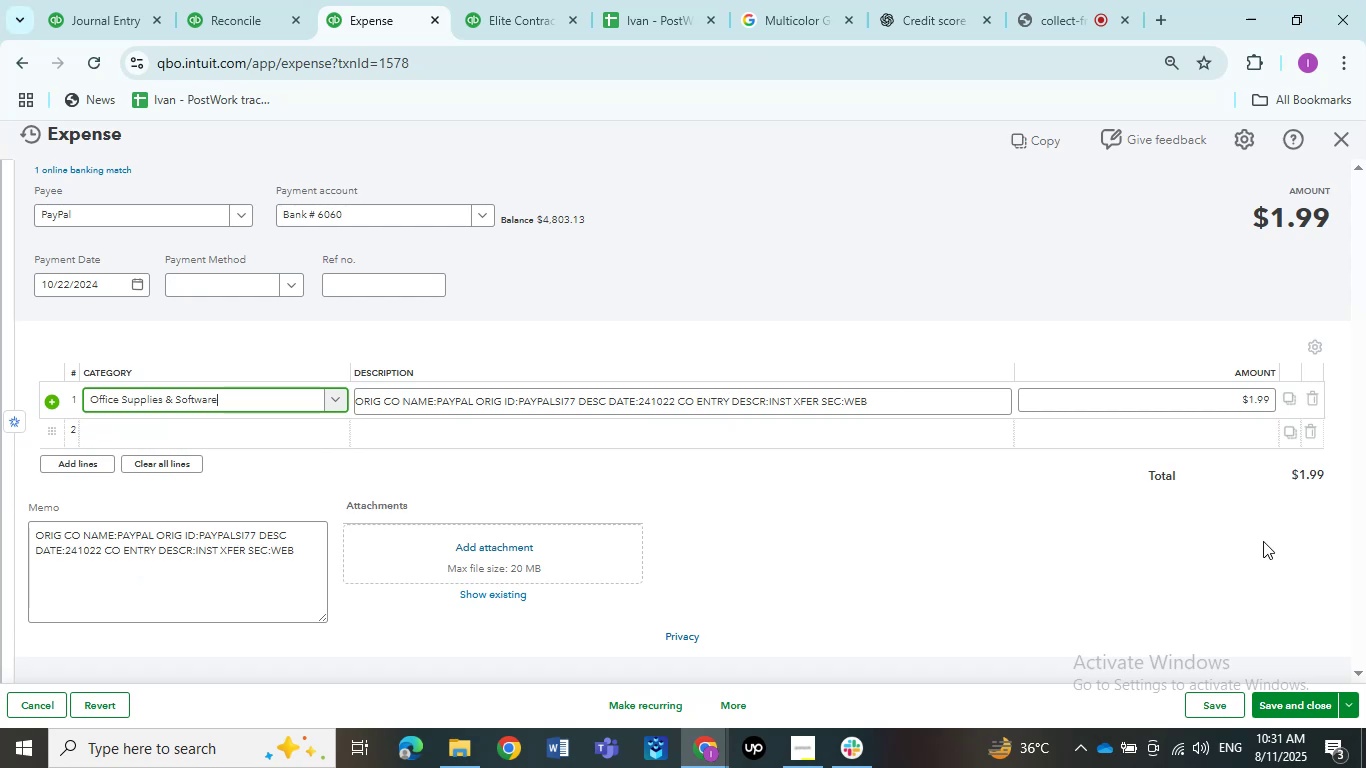 
left_click([1306, 692])
 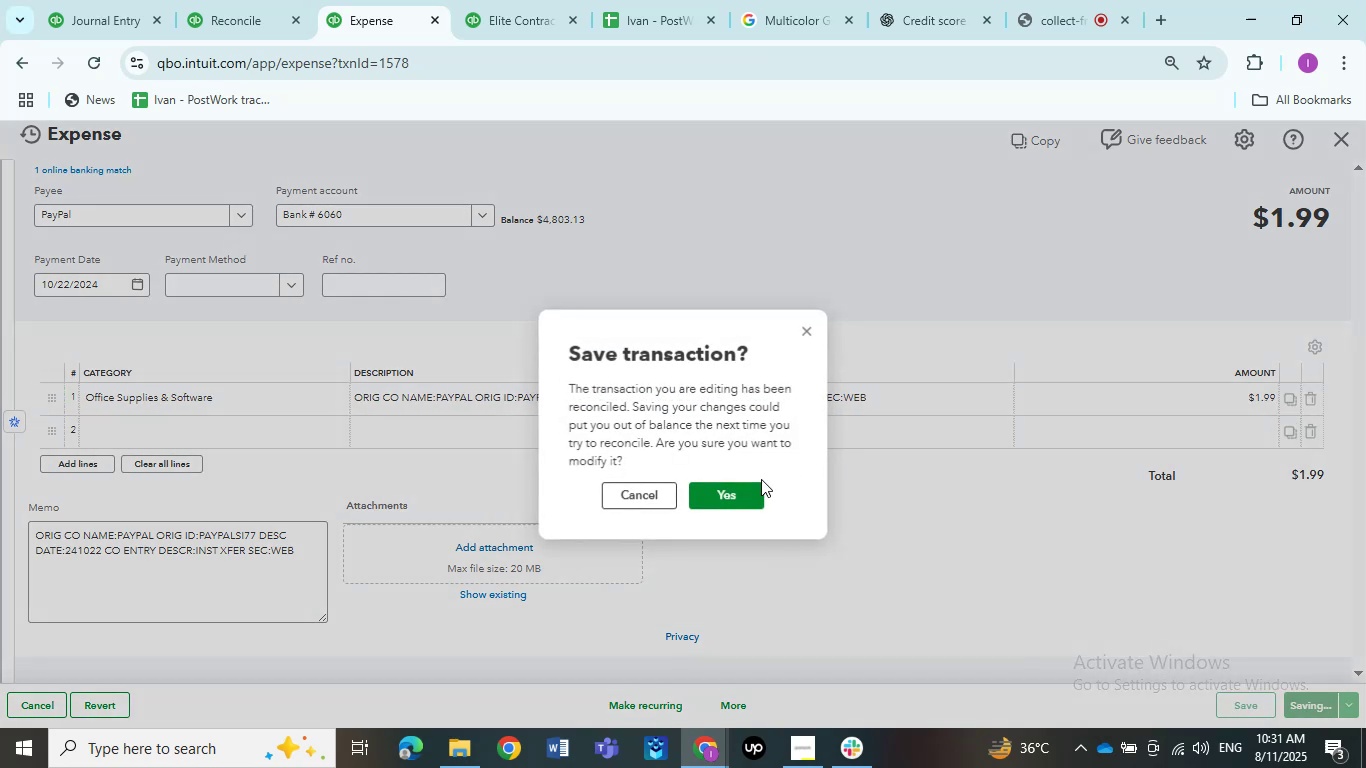 
left_click([729, 491])
 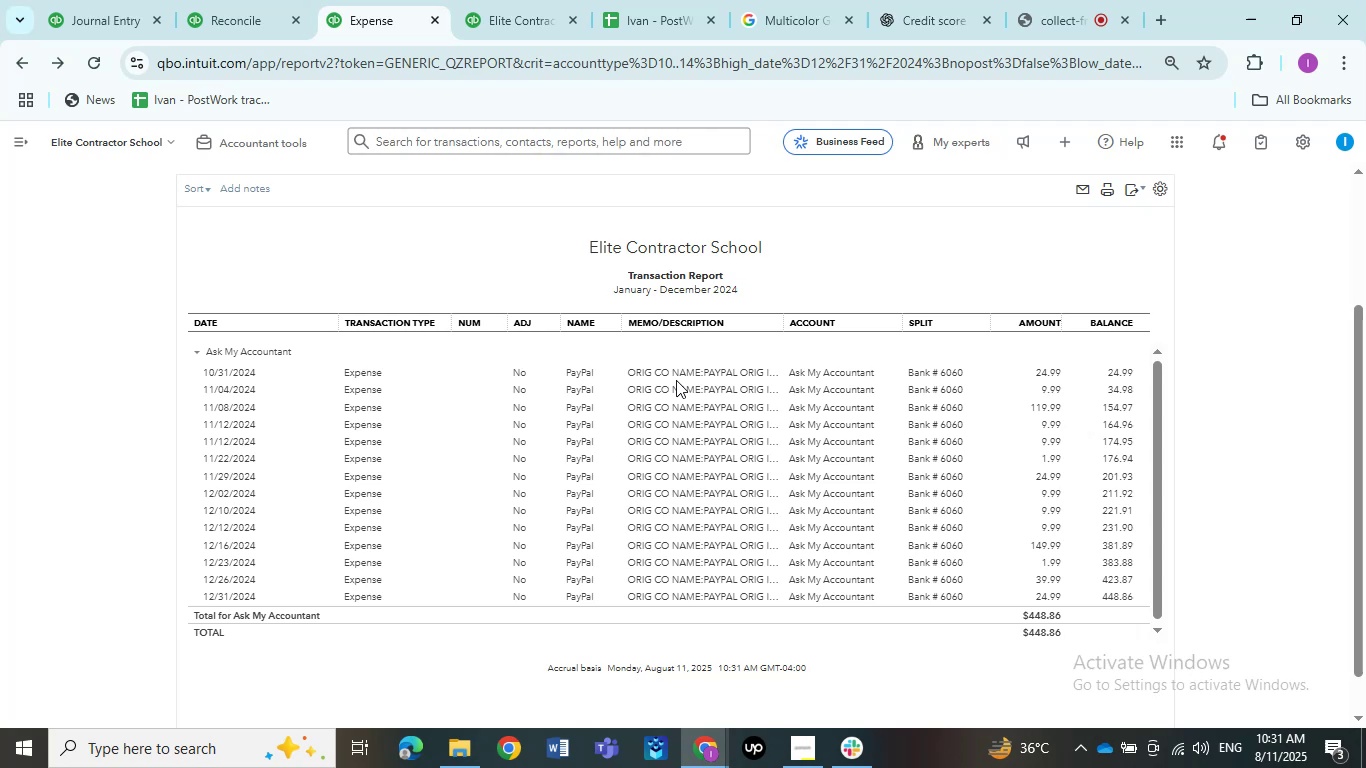 
wait(34.82)
 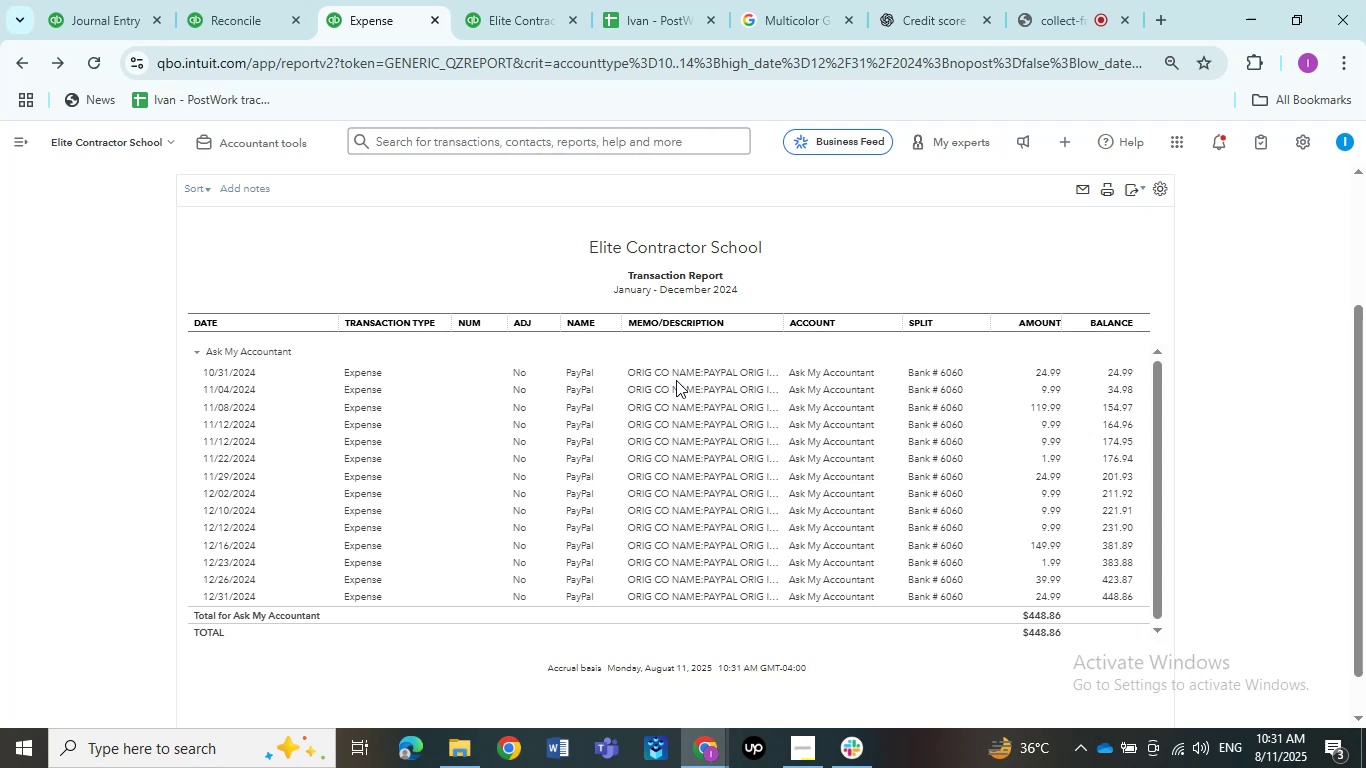 
left_click([679, 368])
 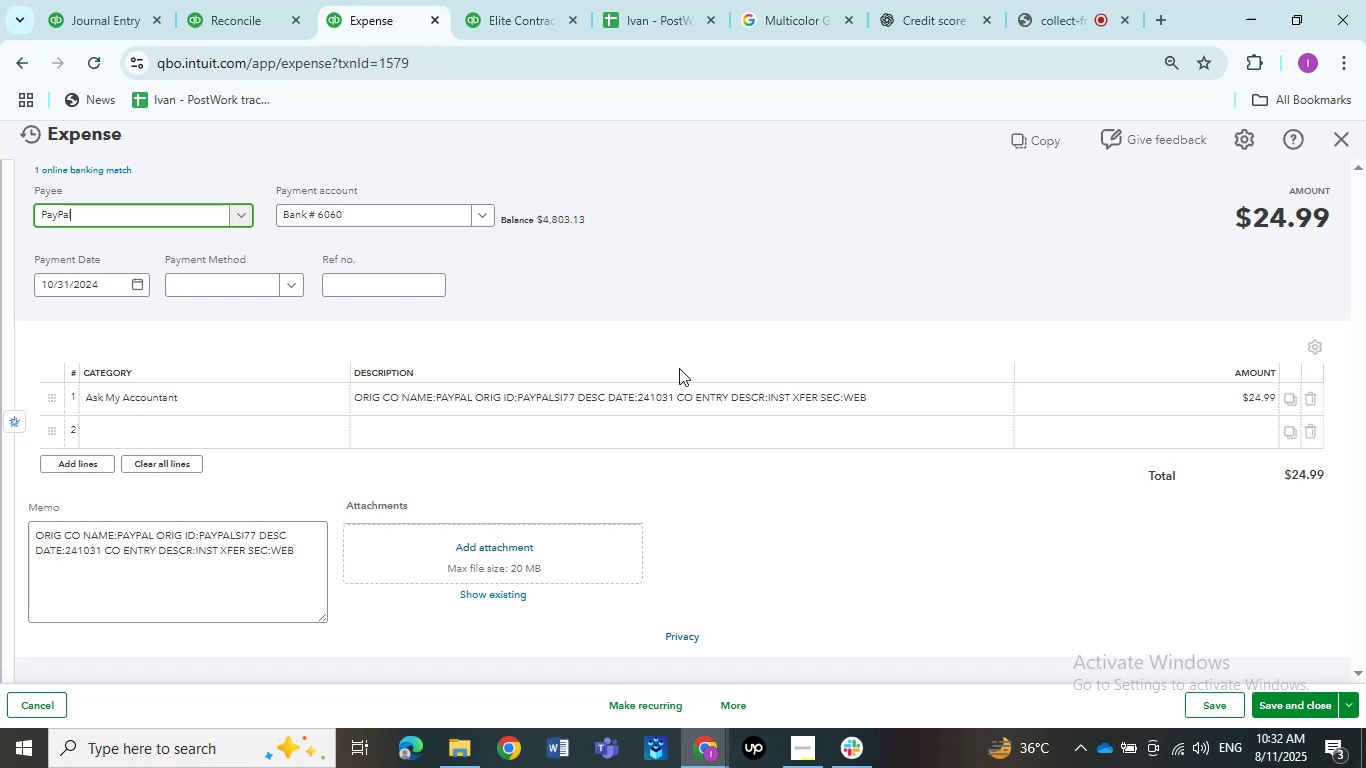 
wait(36.16)
 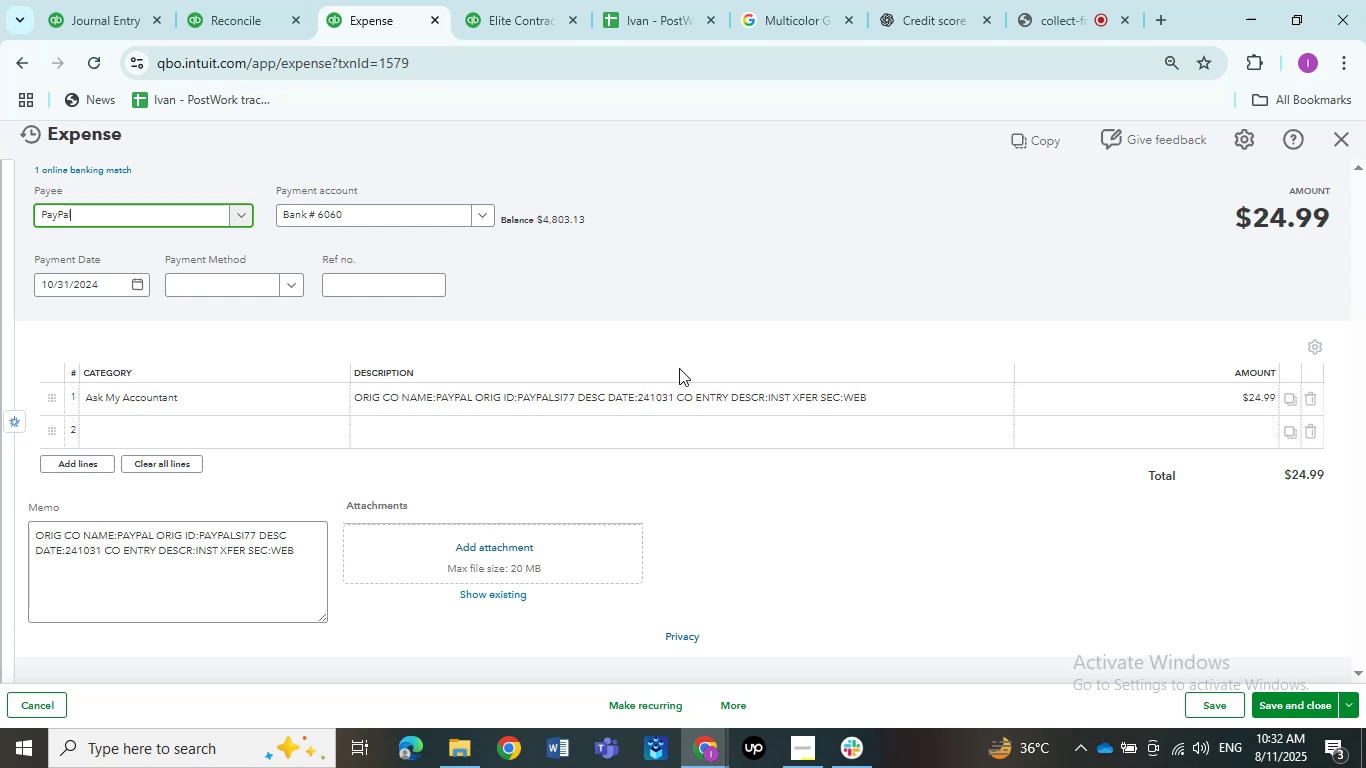 
left_click([233, 393])
 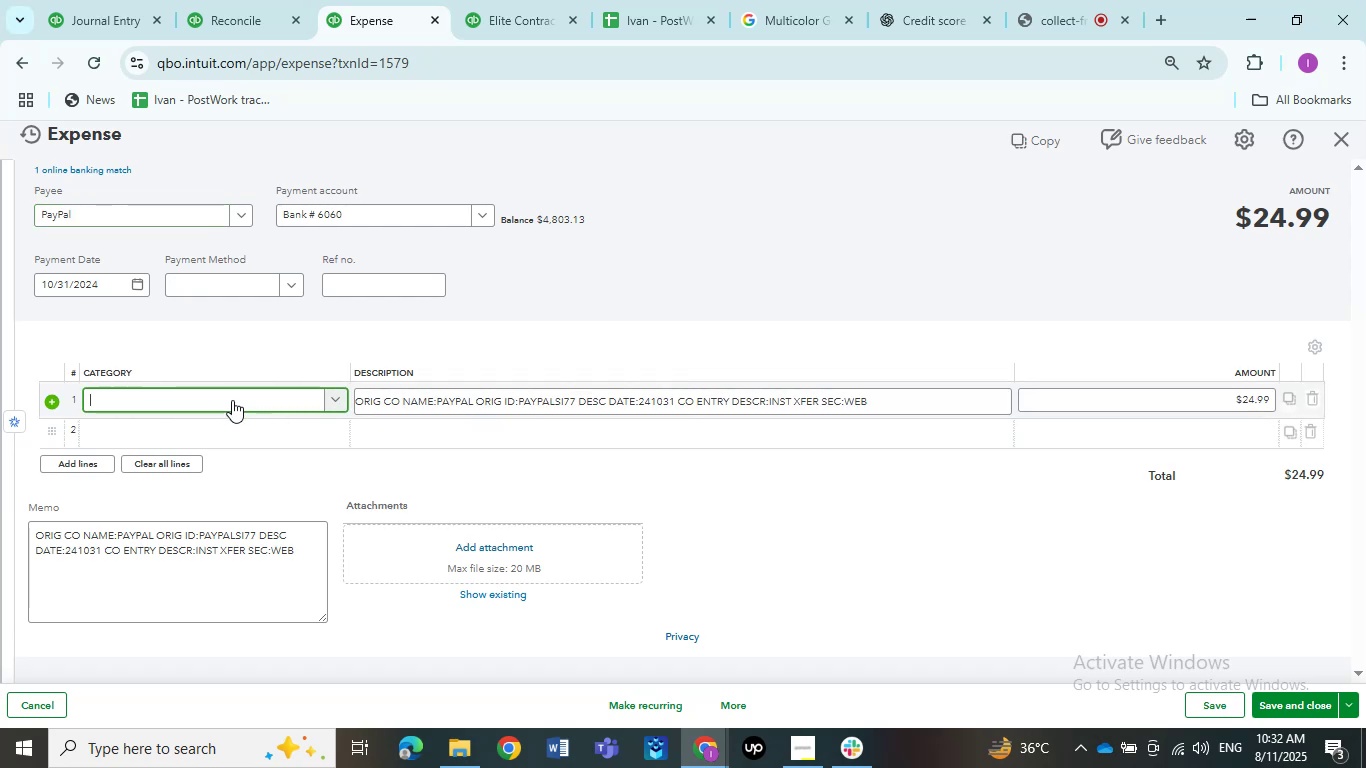 
left_click([232, 404])
 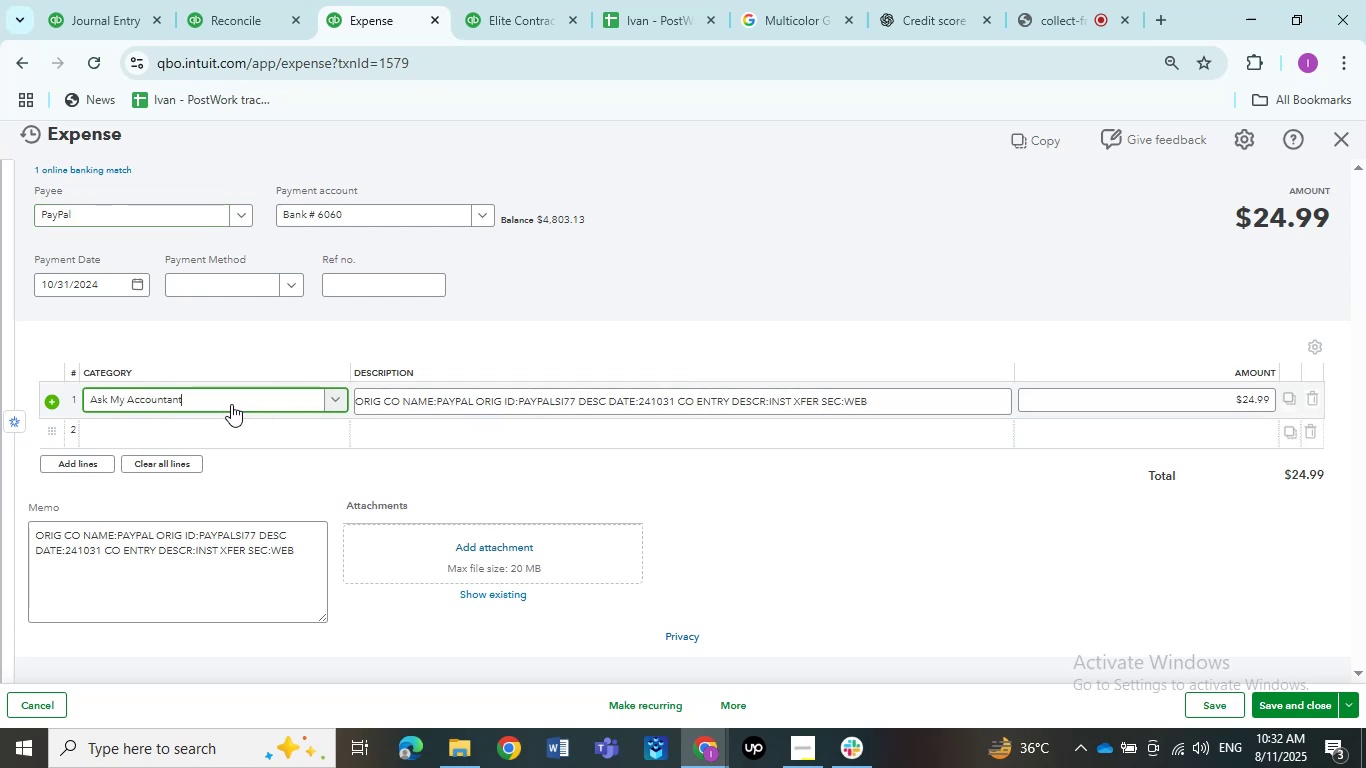 
left_click([230, 404])
 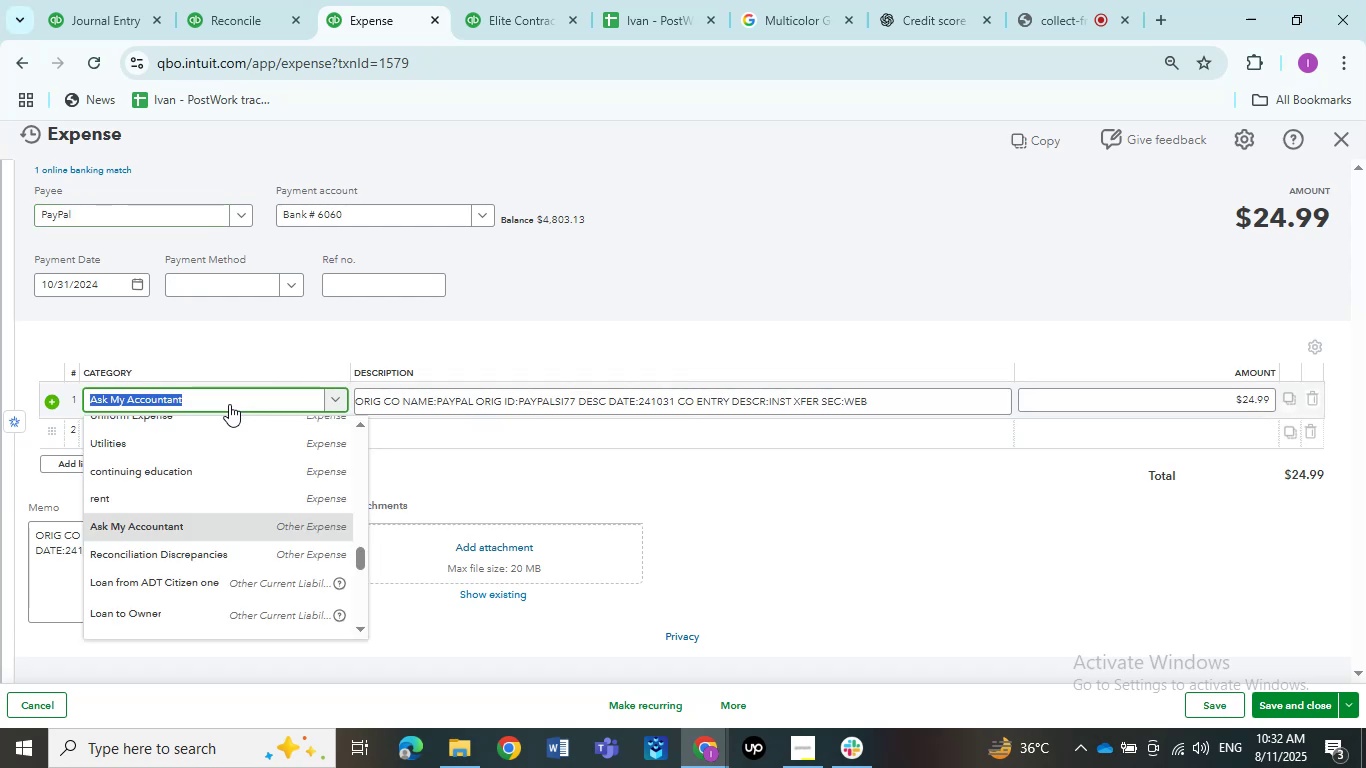 
type(office)
 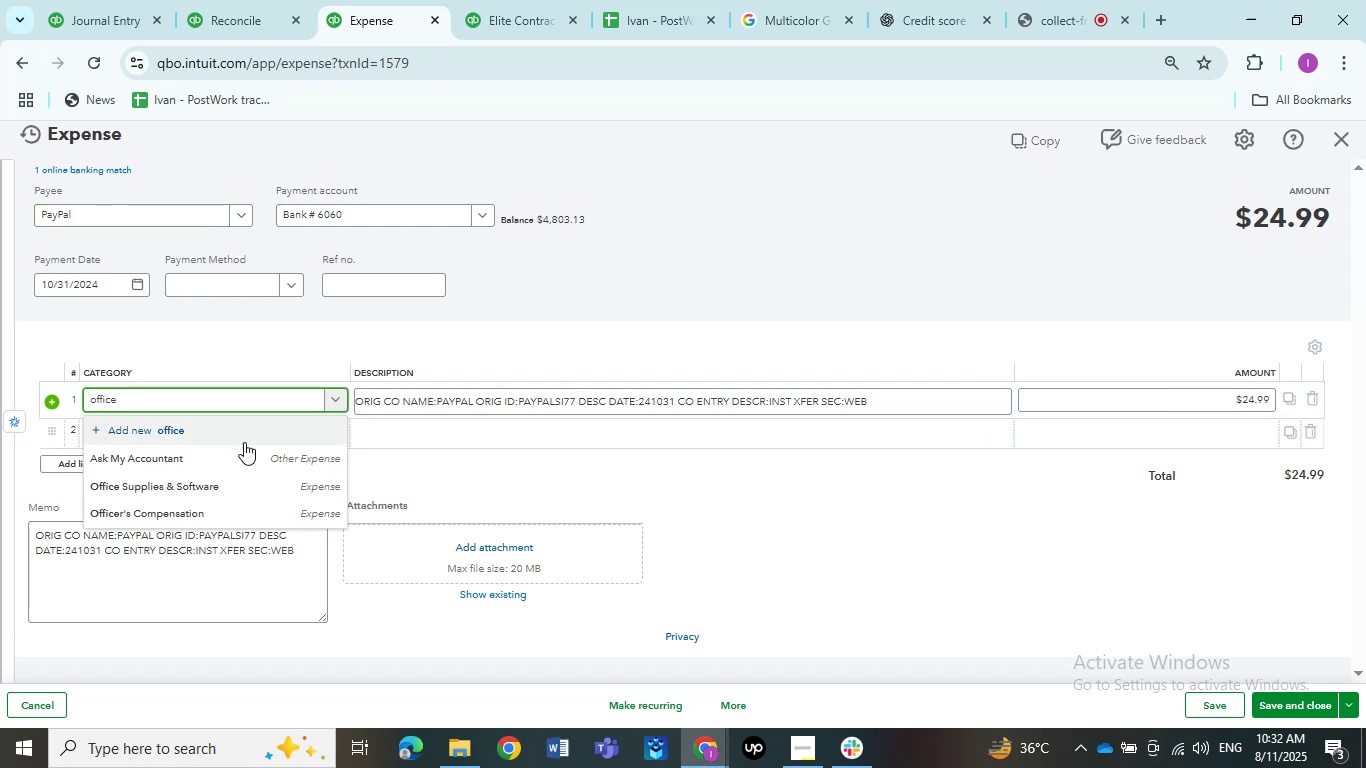 
left_click([238, 485])
 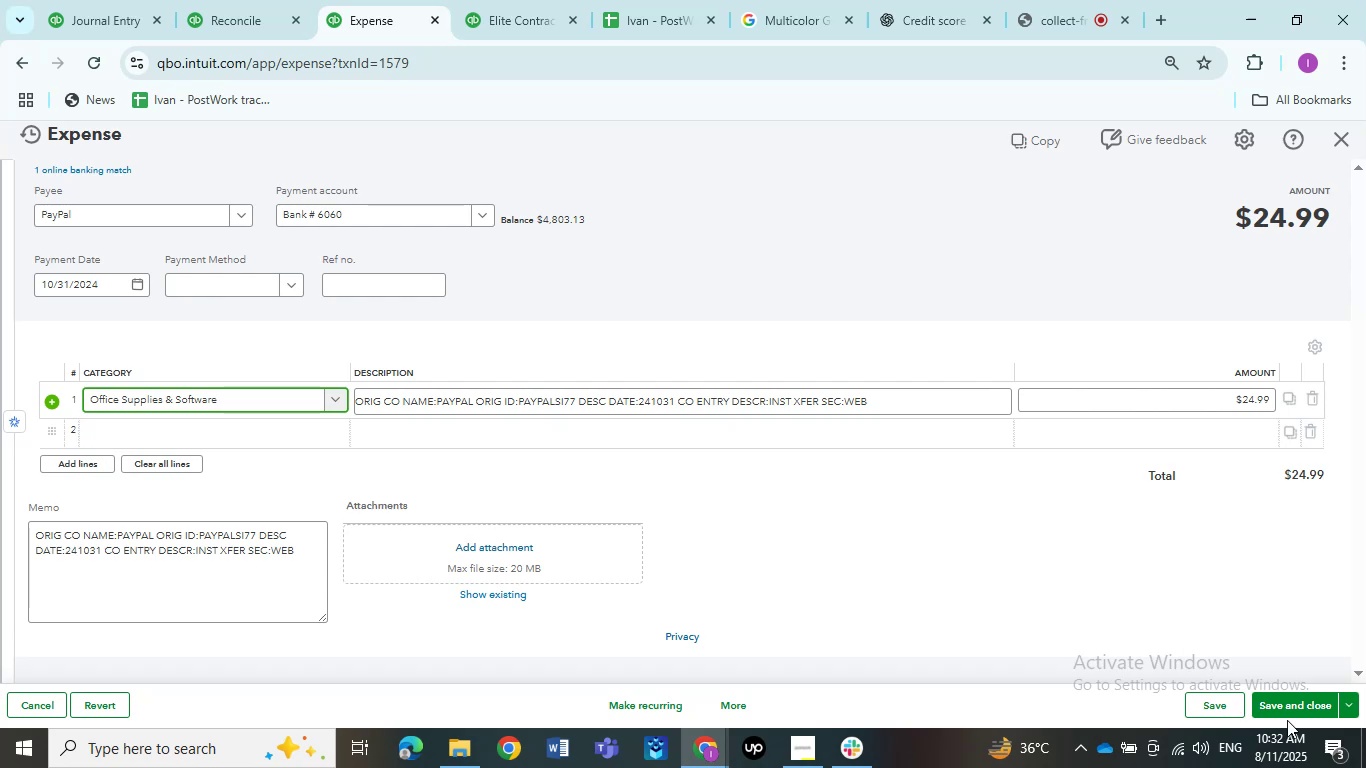 
left_click([1292, 703])
 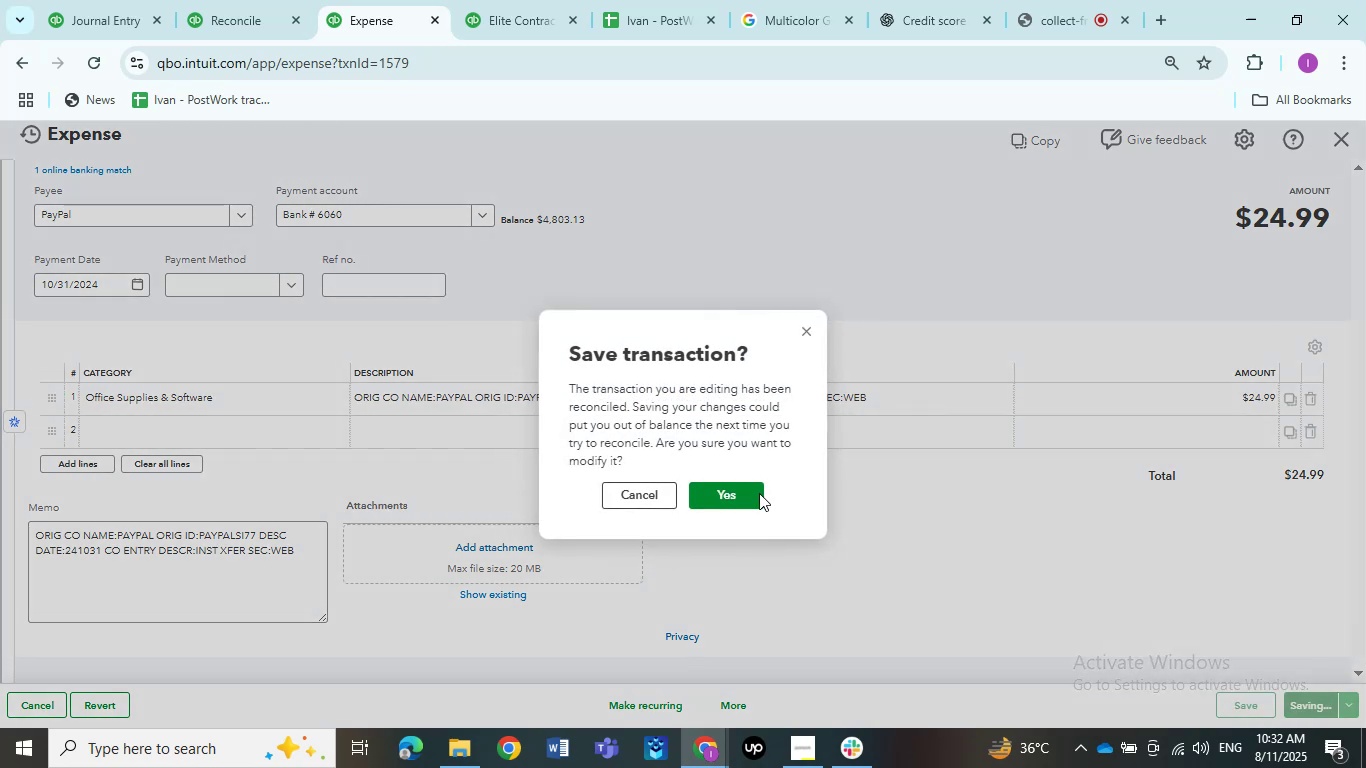 
left_click([749, 493])
 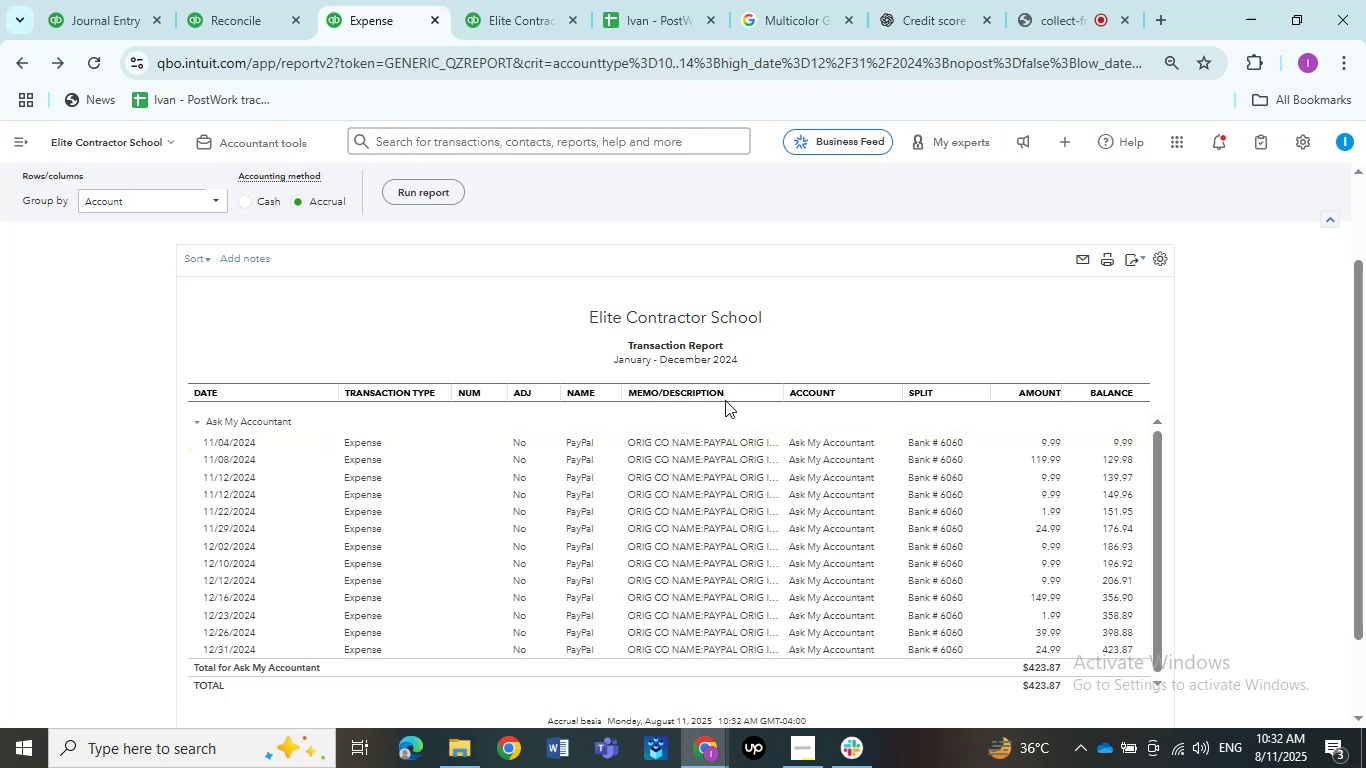 
wait(15.59)
 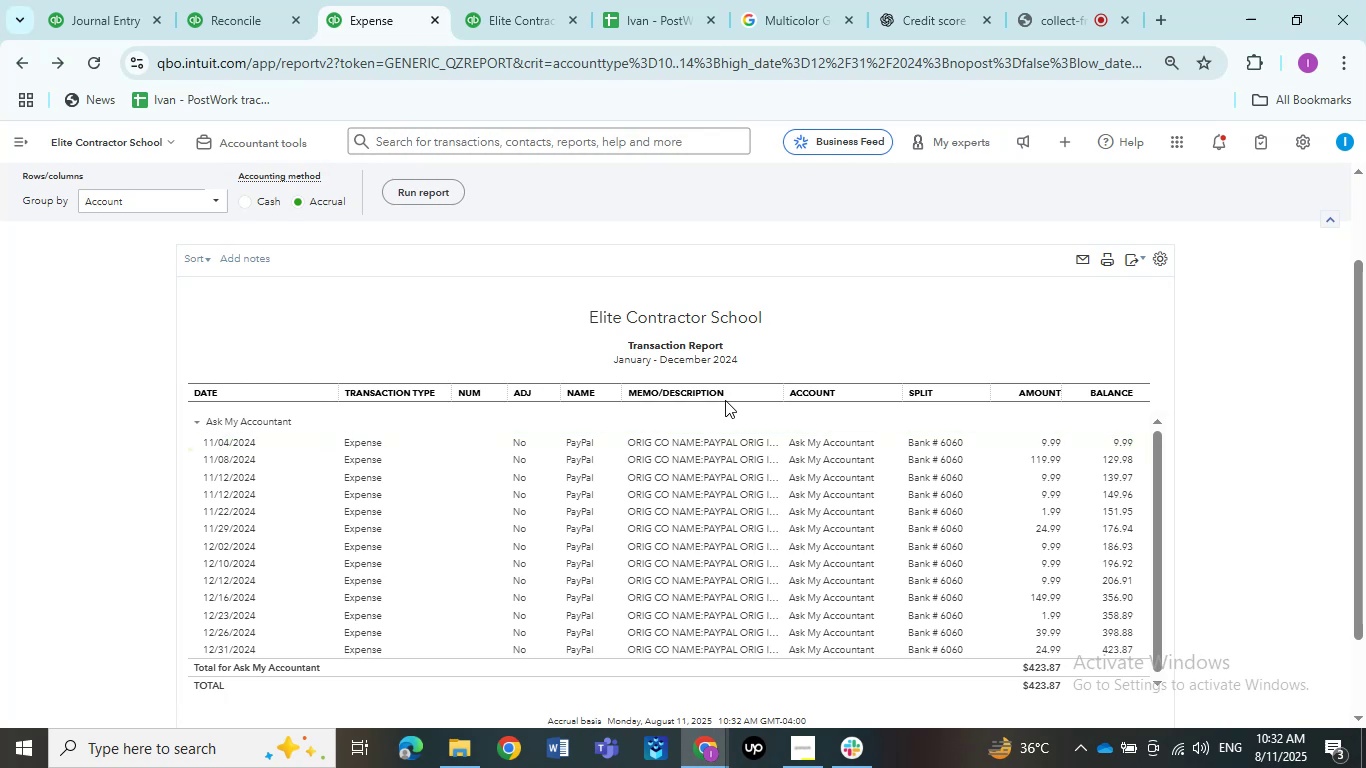 
left_click([693, 444])
 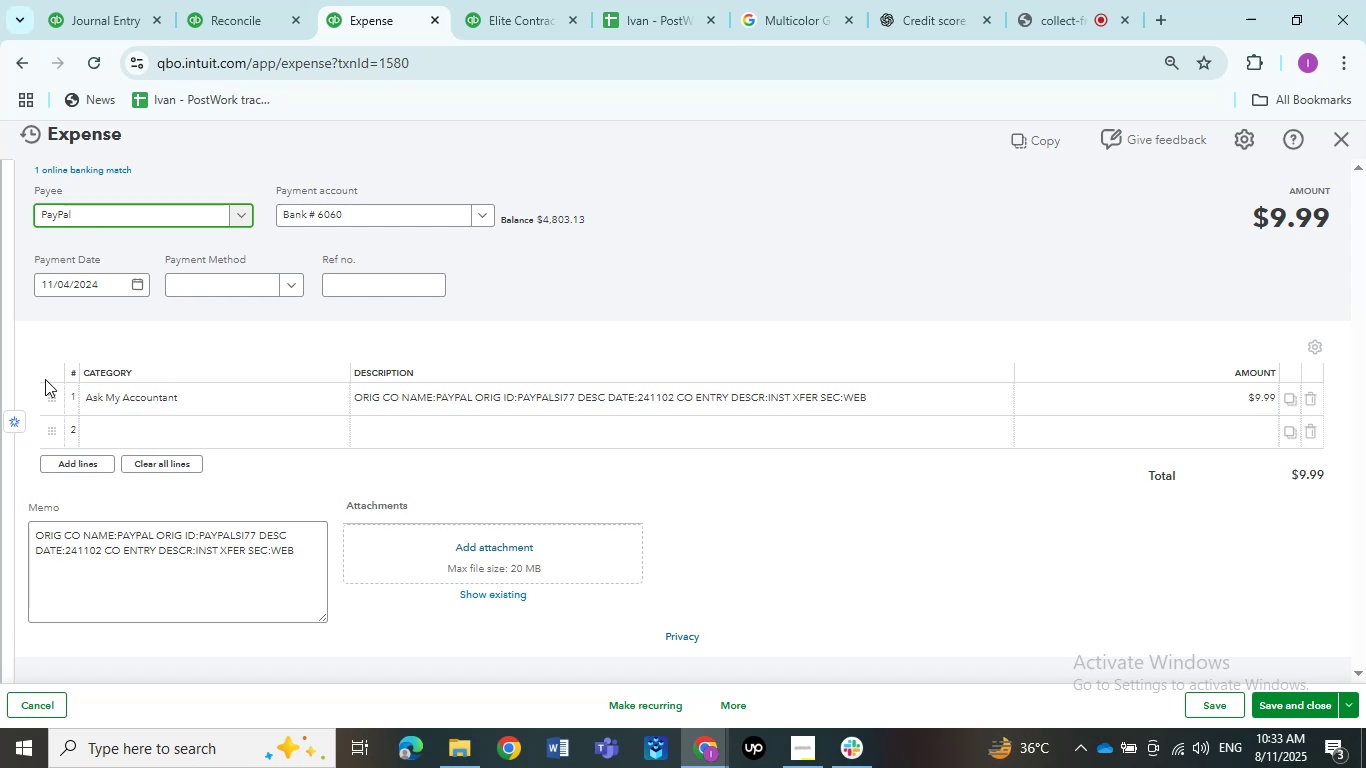 
wait(31.23)
 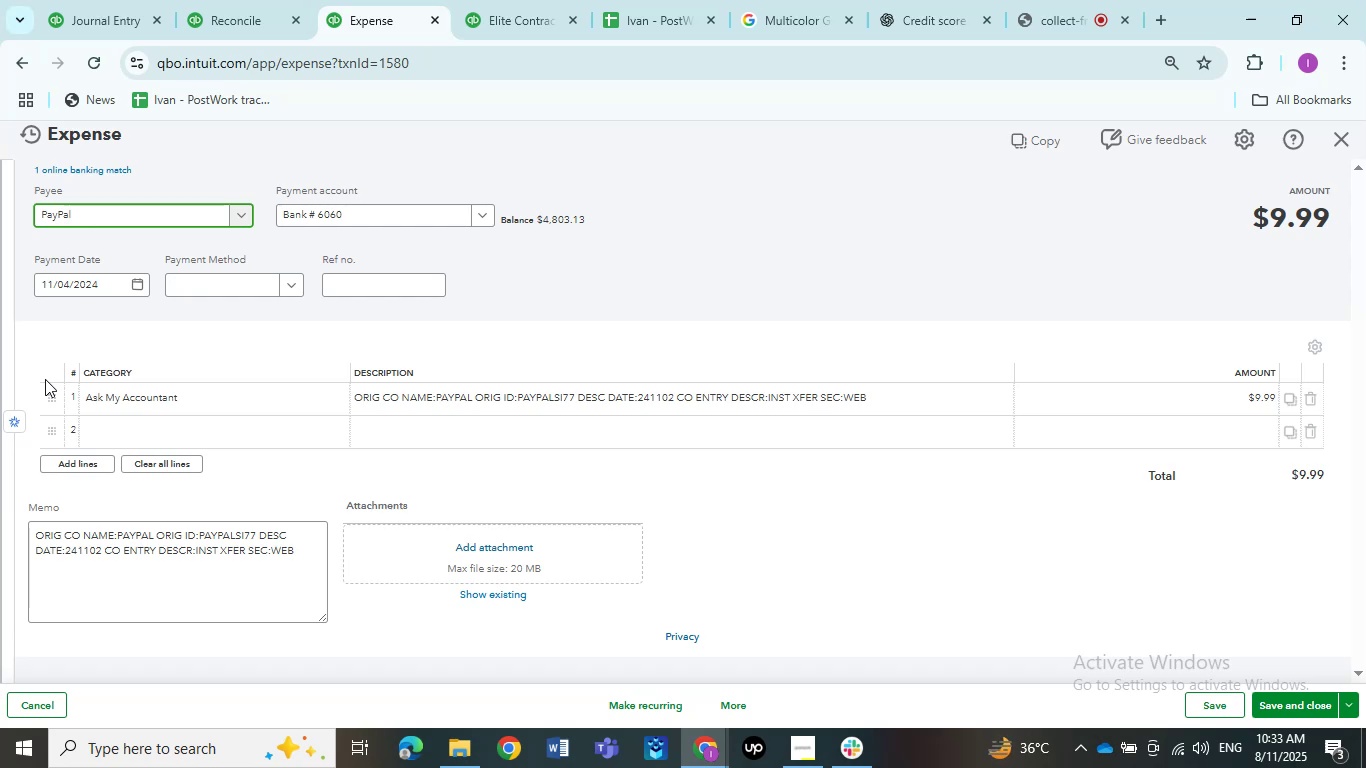 
type(office)
 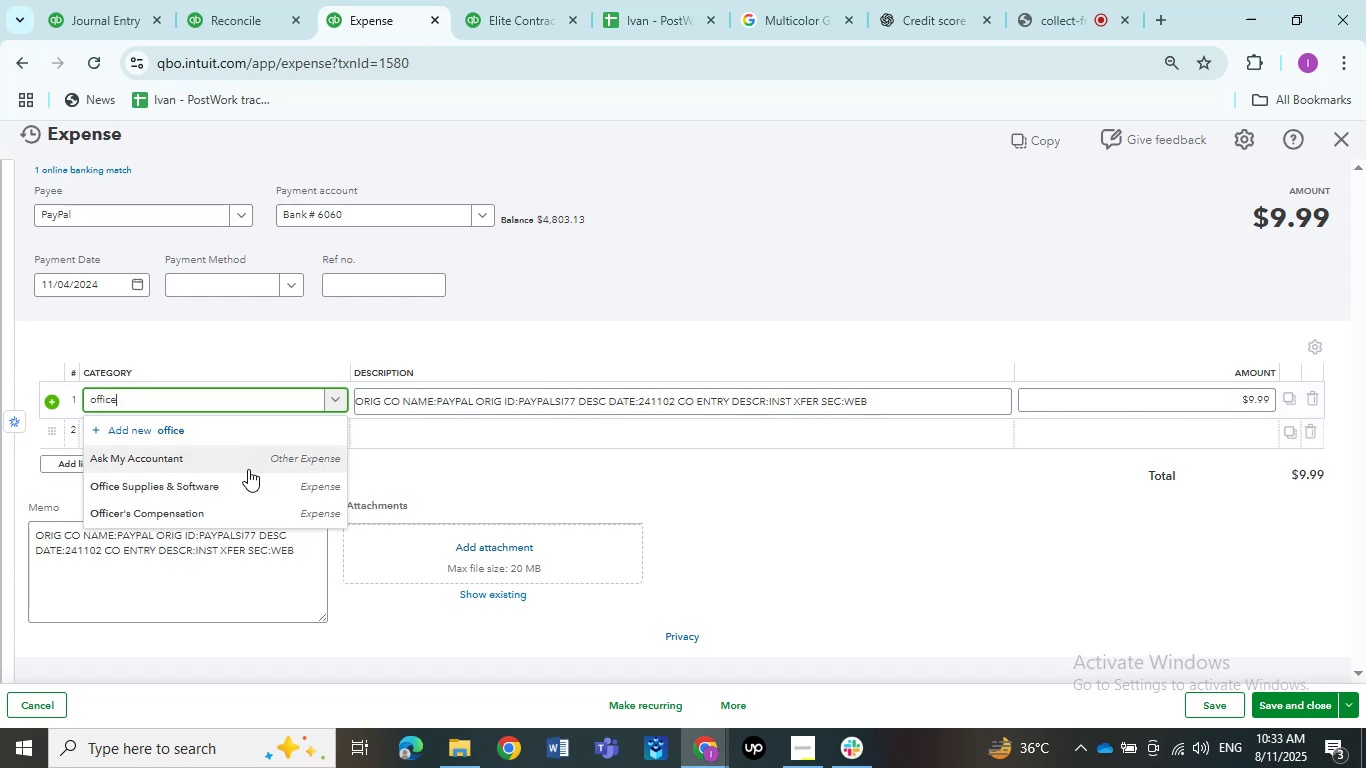 
left_click([247, 480])
 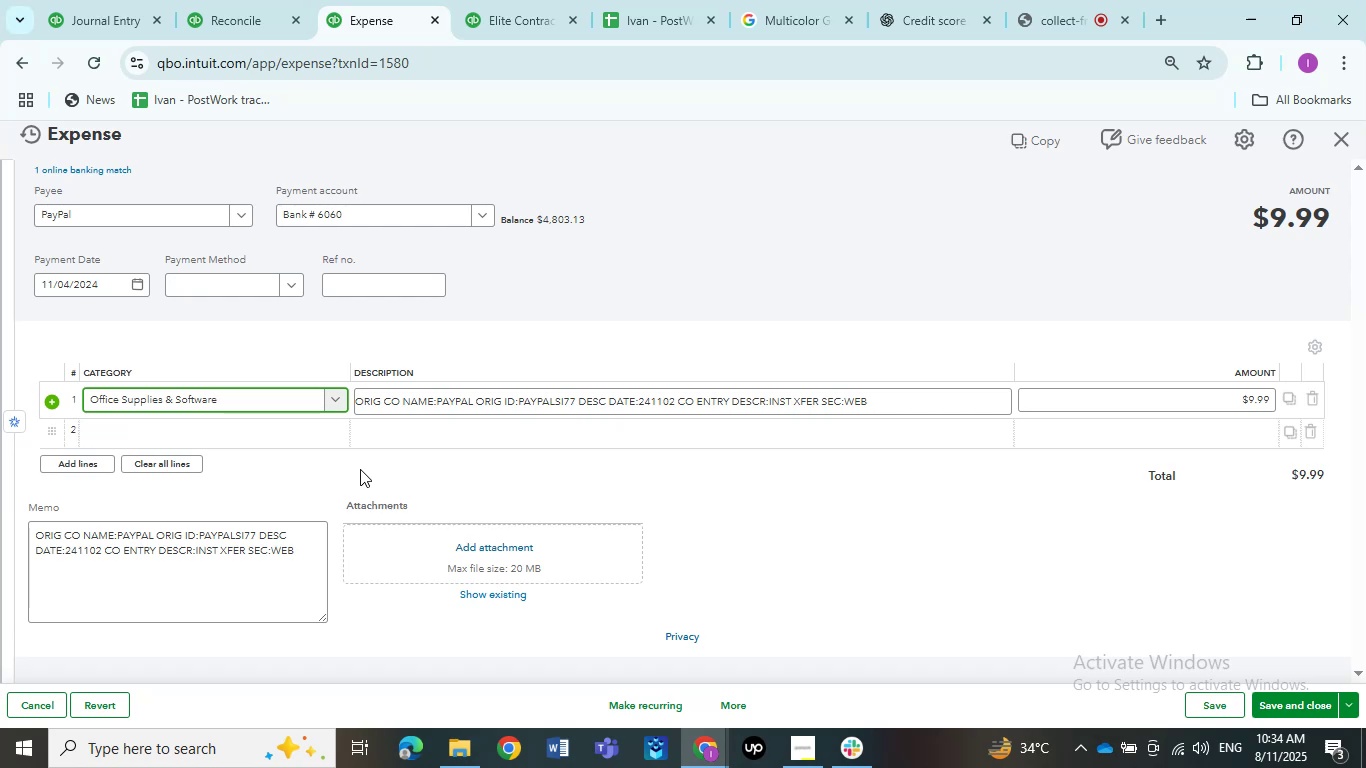 
wait(39.76)
 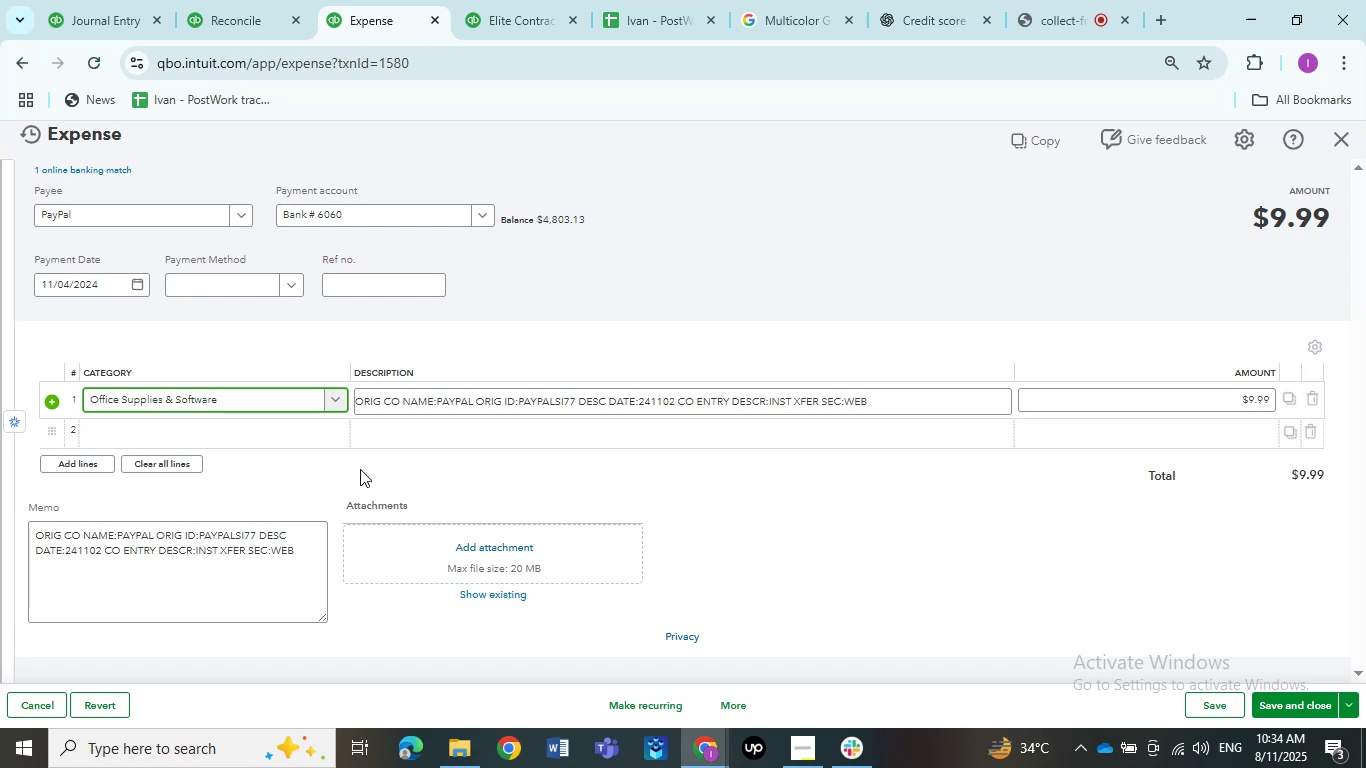 
left_click([1297, 703])
 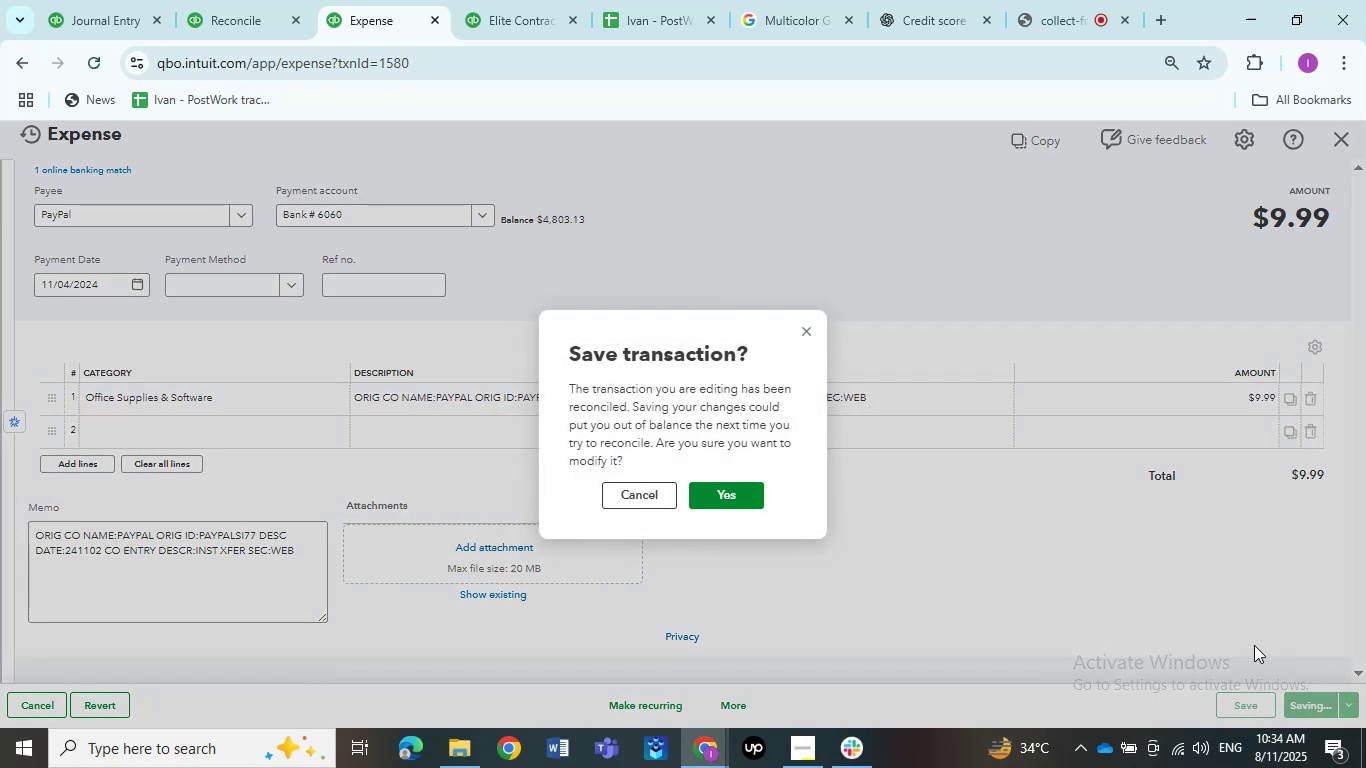 
left_click([708, 493])
 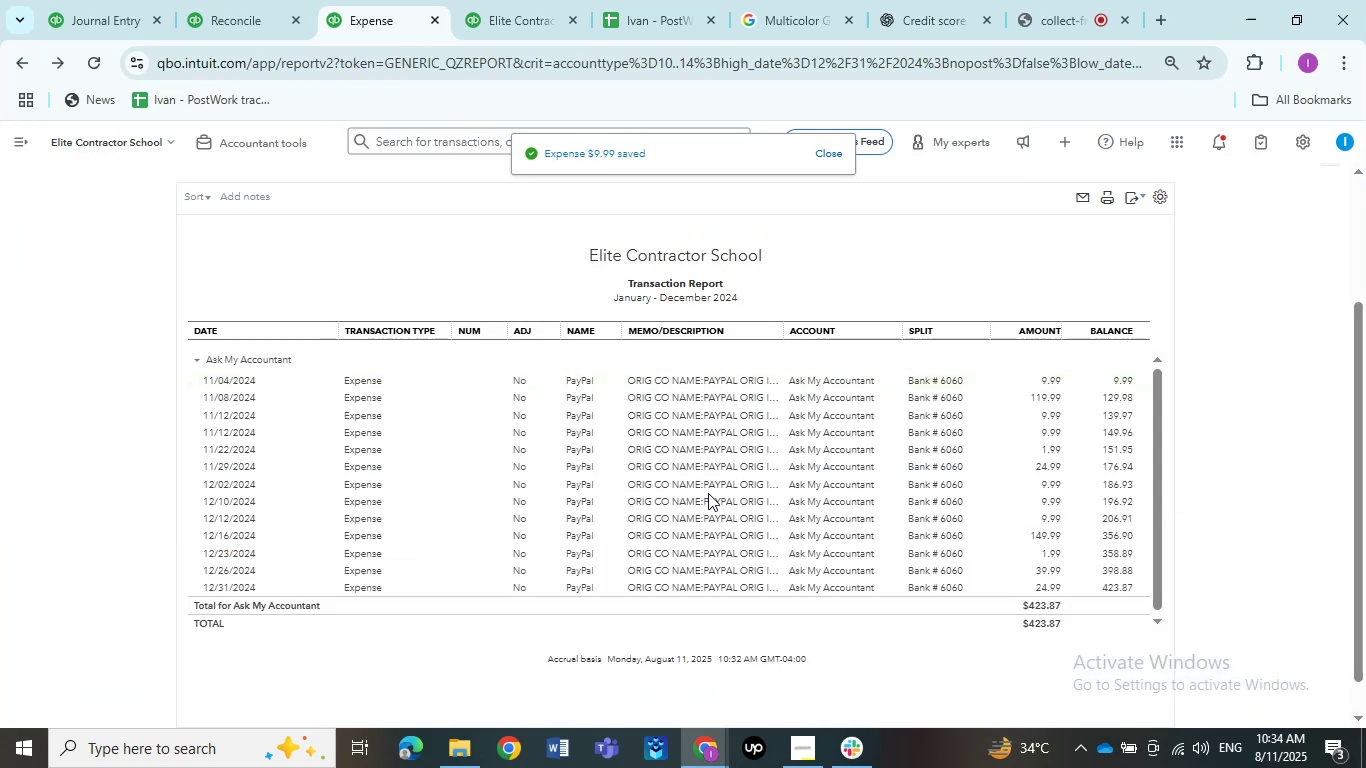 
wait(7.9)
 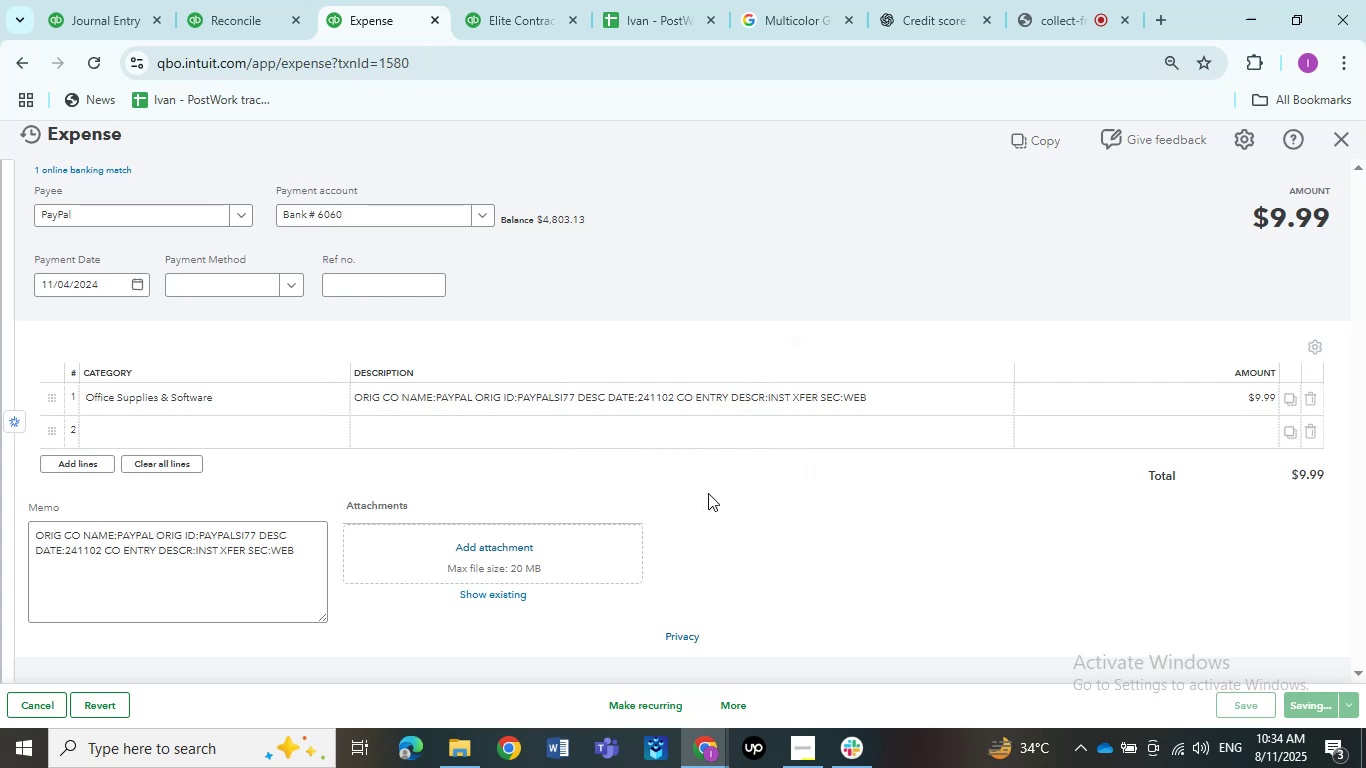 
left_click([729, 383])
 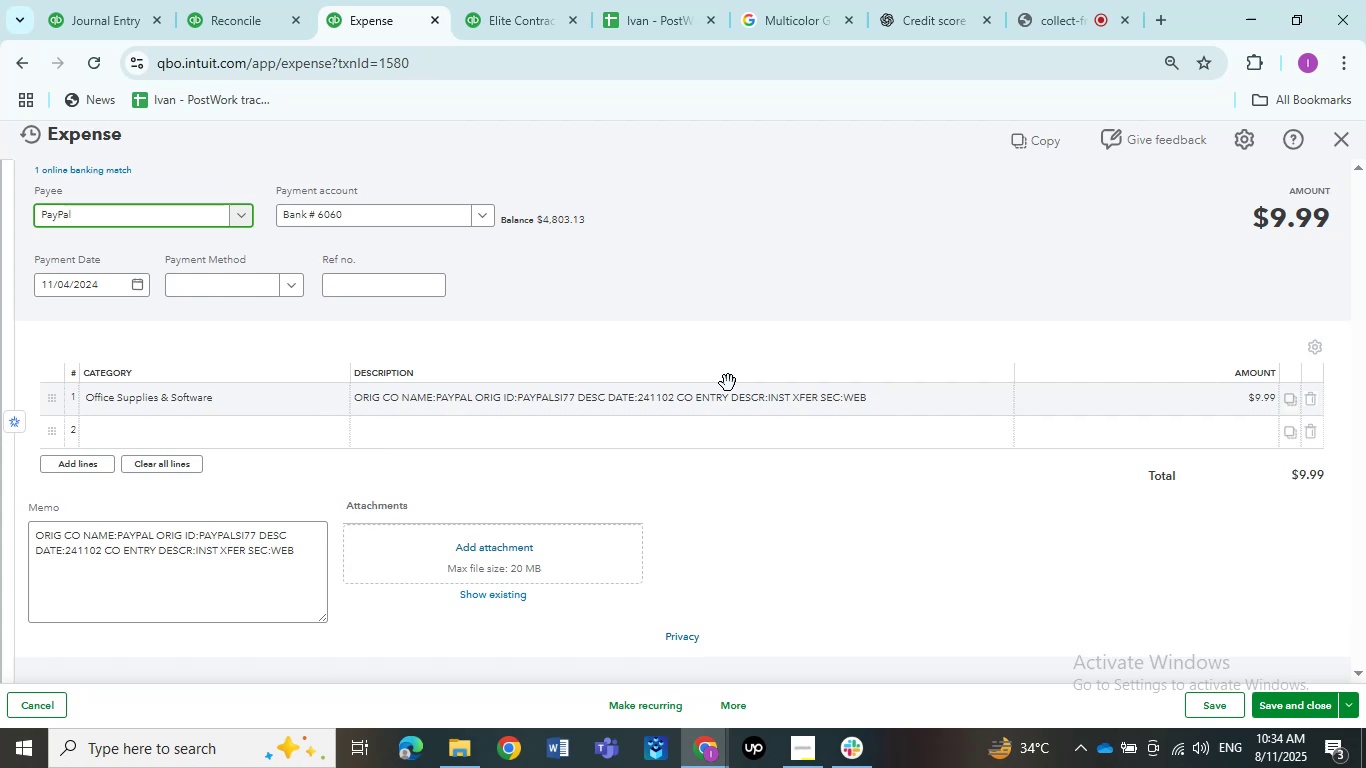 
wait(21.51)
 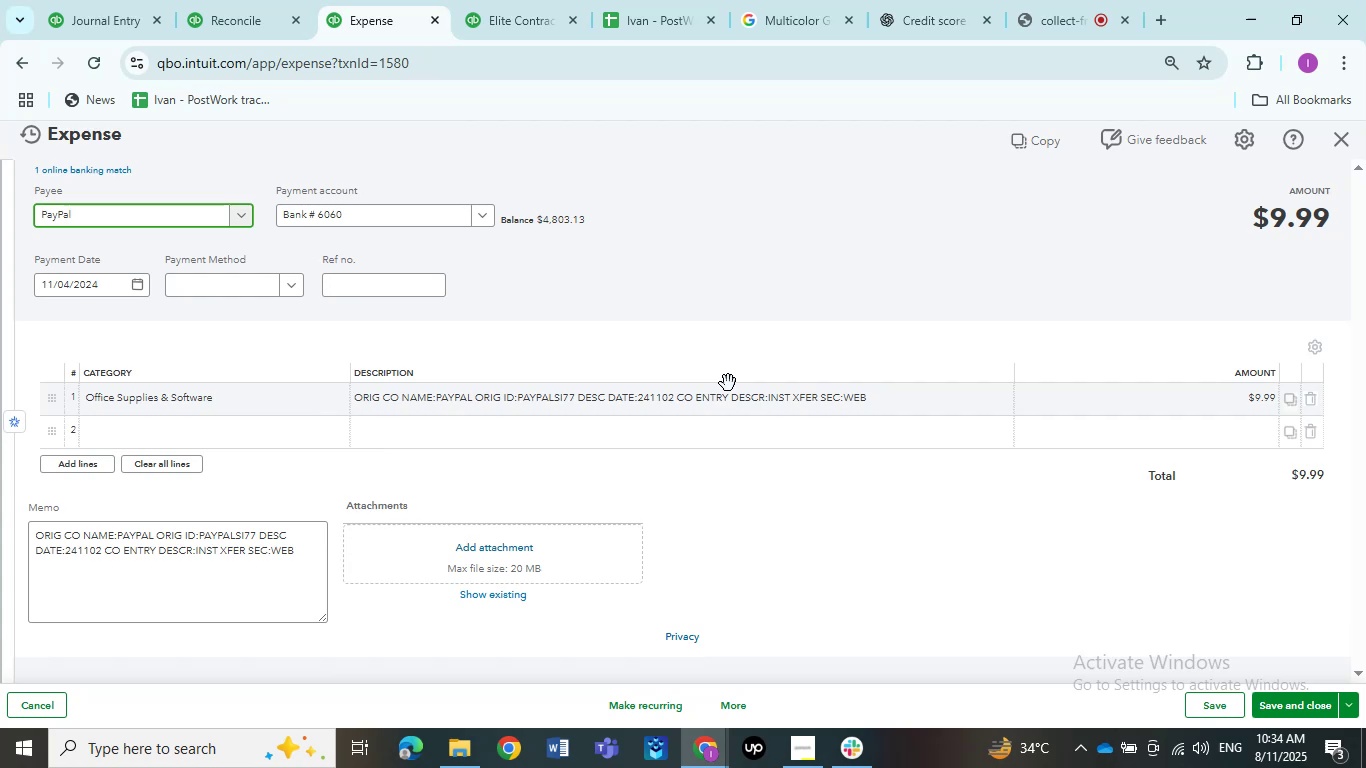 
left_click([1294, 712])
 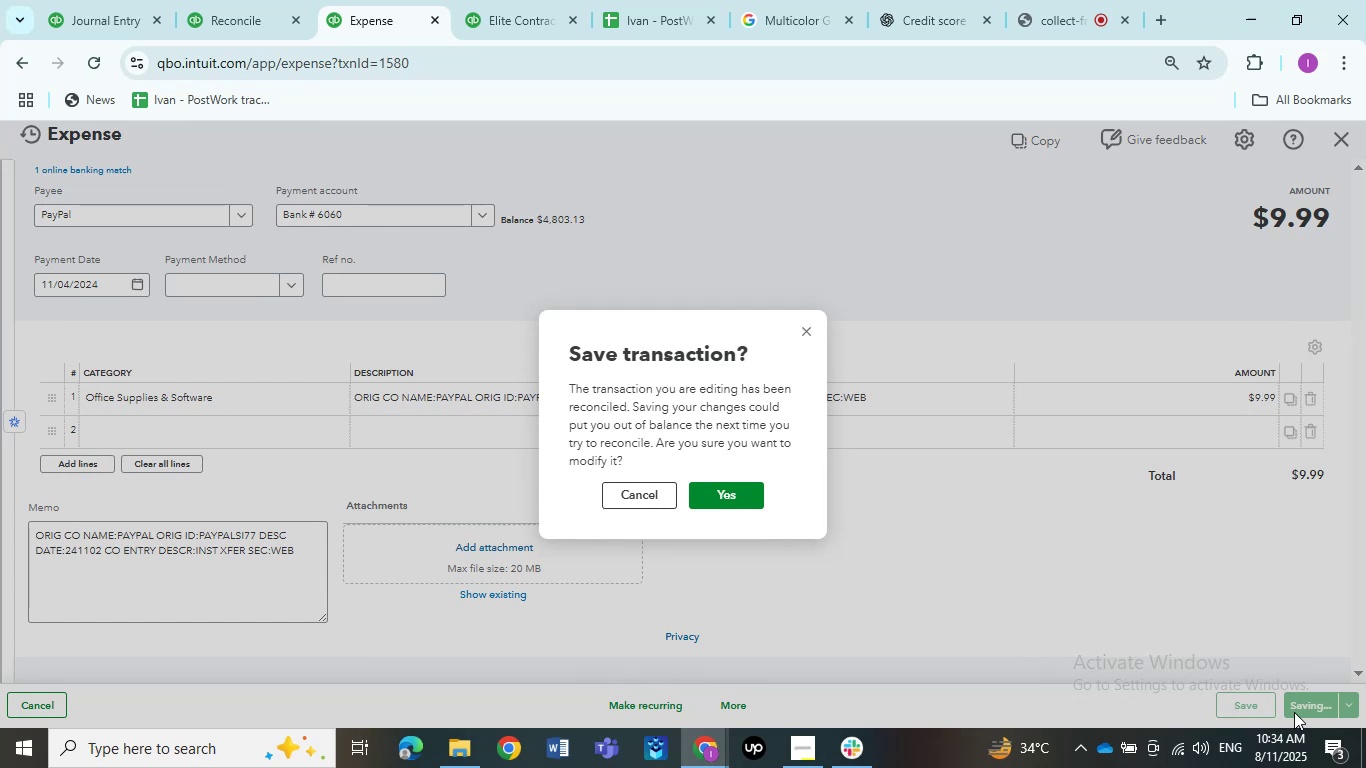 
wait(10.28)
 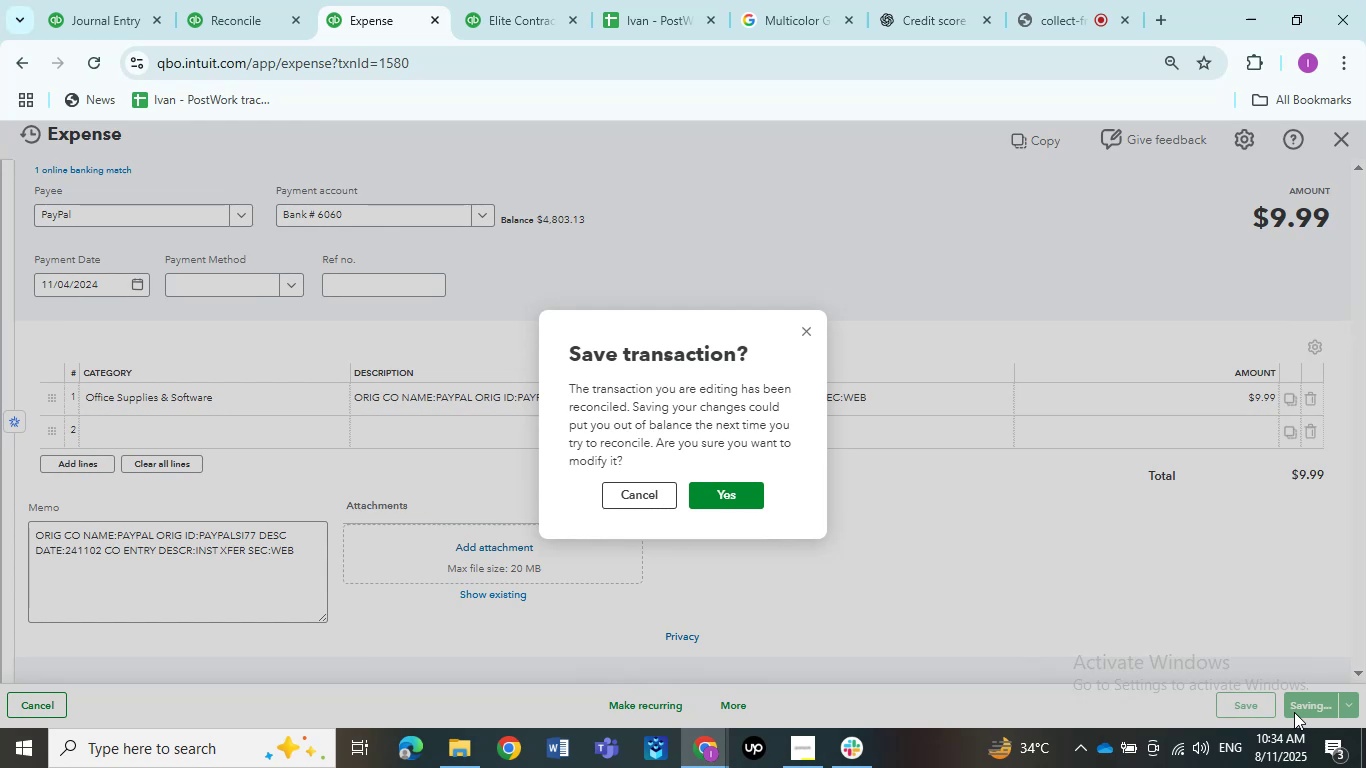 
left_click([713, 498])
 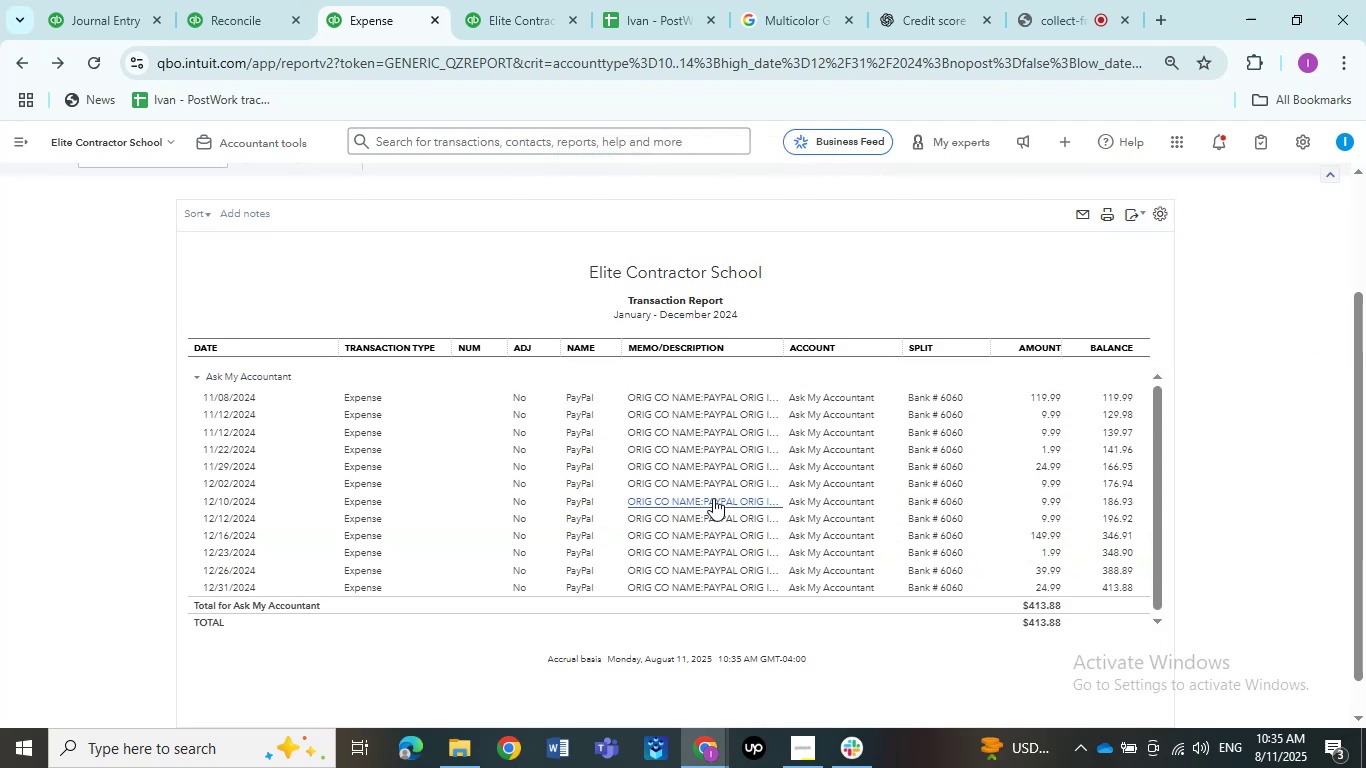 
wait(13.79)
 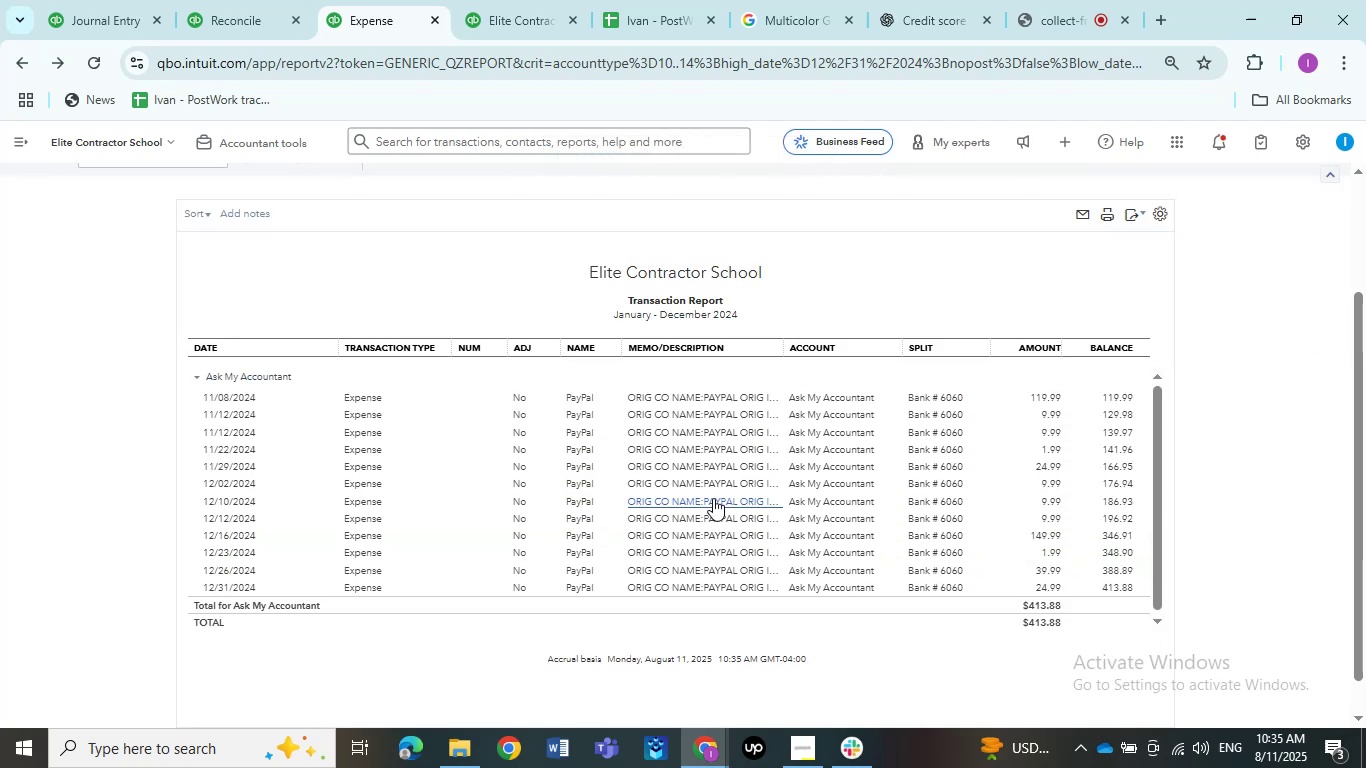 
left_click([731, 395])
 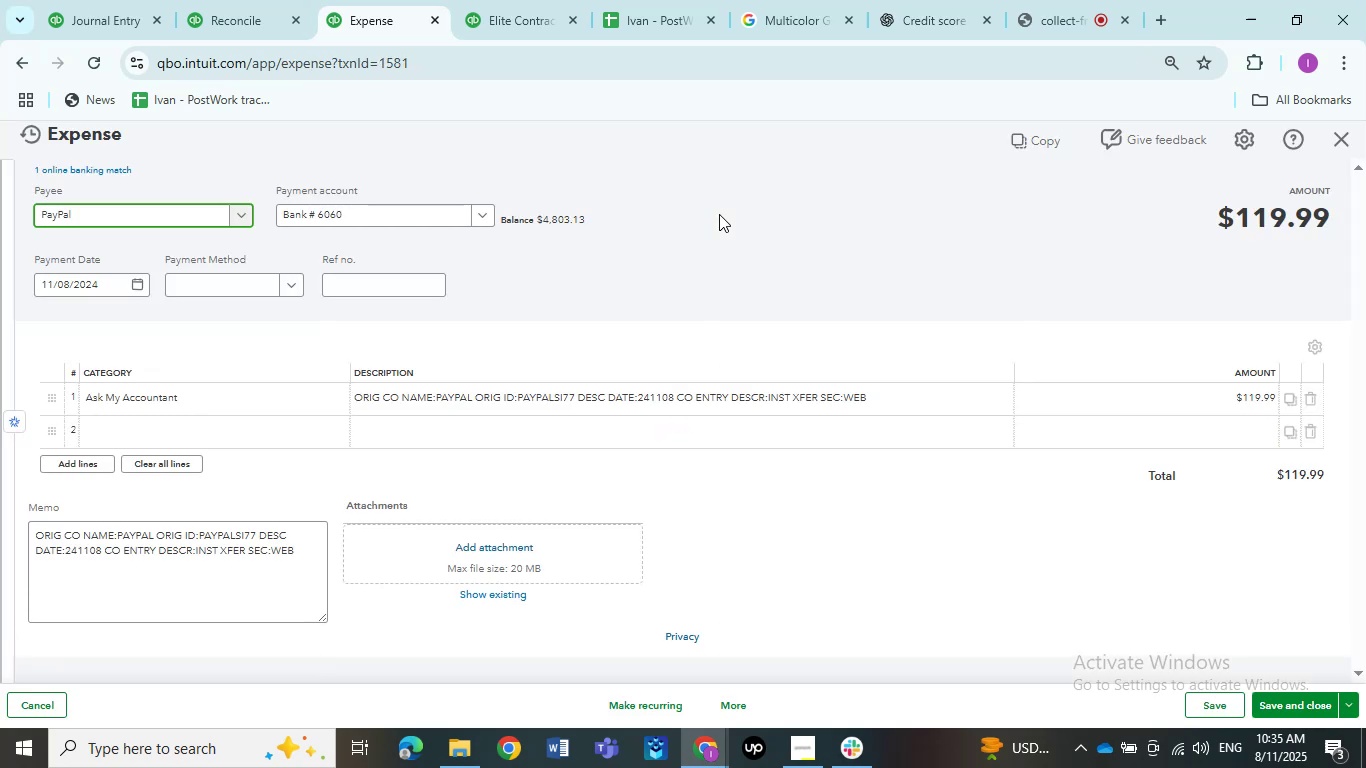 
wait(5.09)
 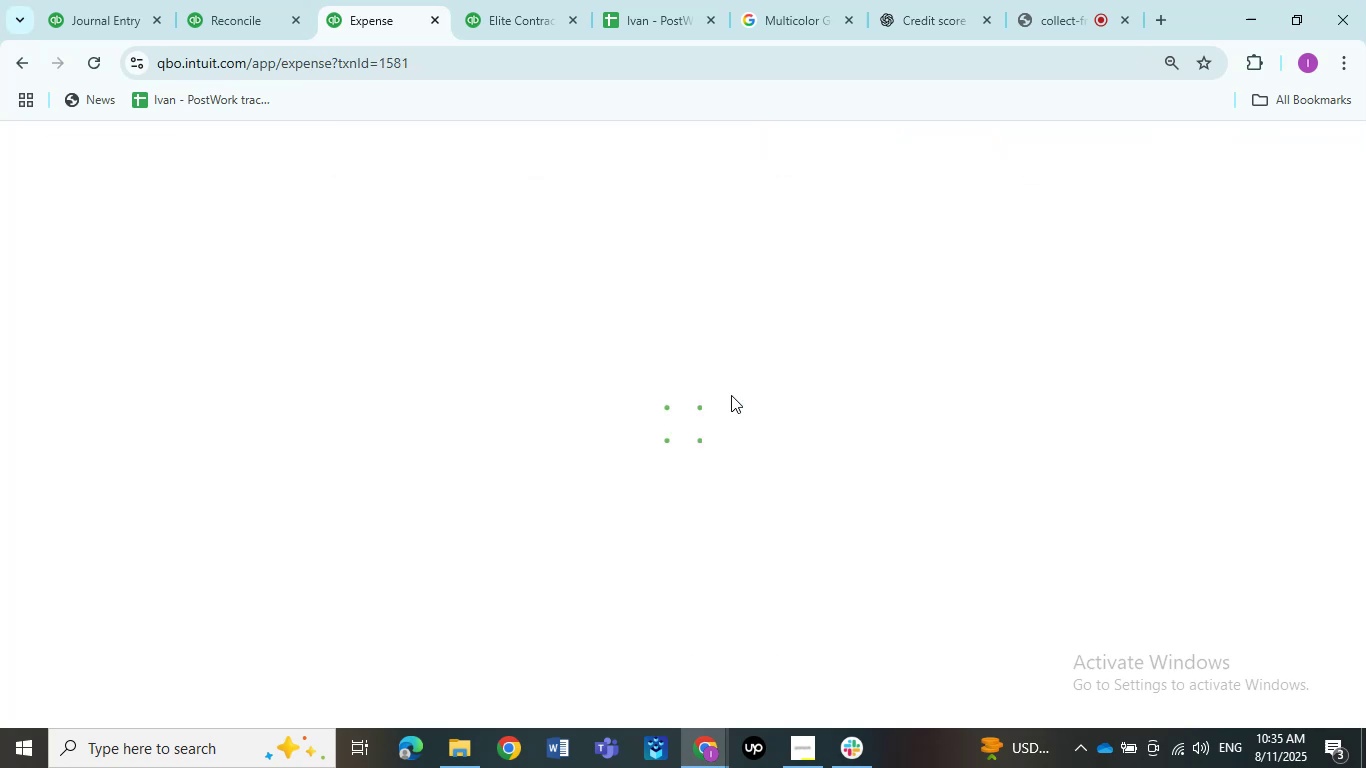 
left_click([269, 397])
 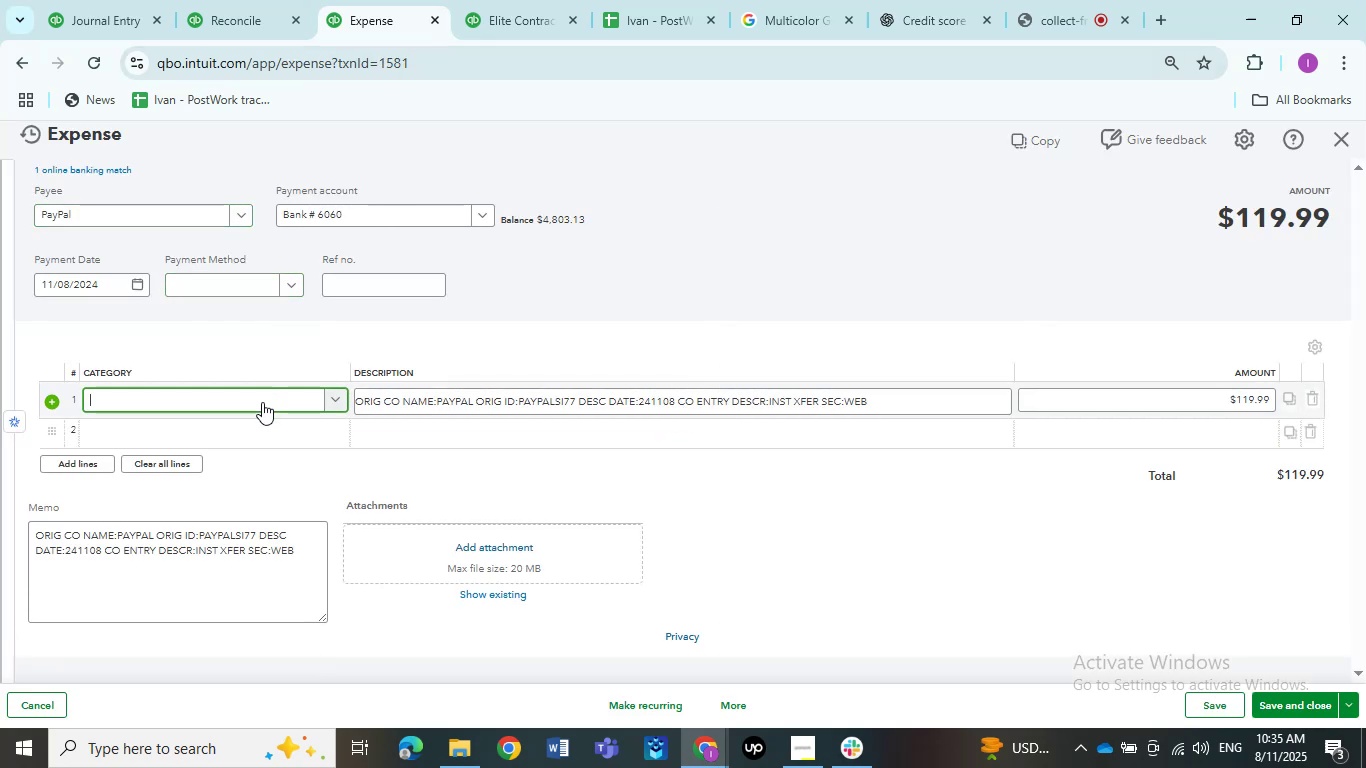 
left_click([262, 402])
 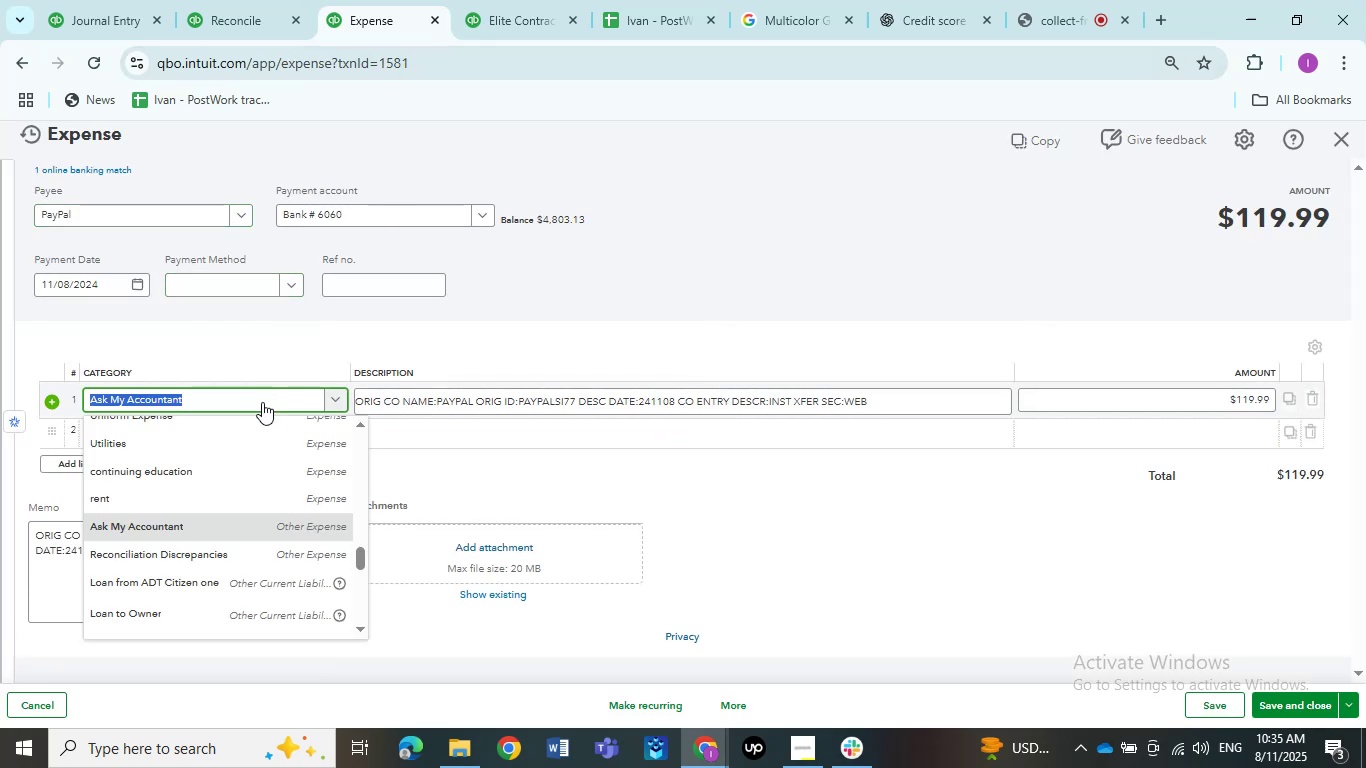 
type(office)
 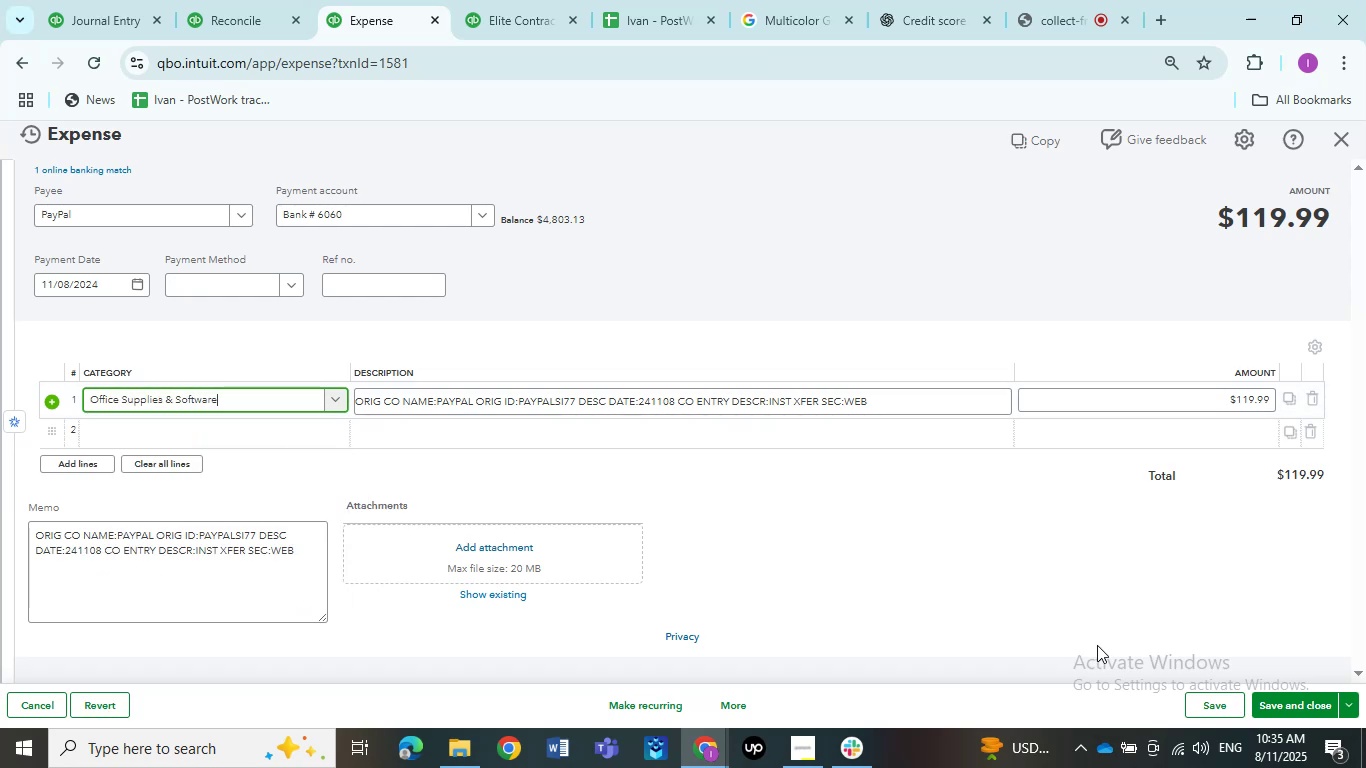 
left_click([1313, 712])
 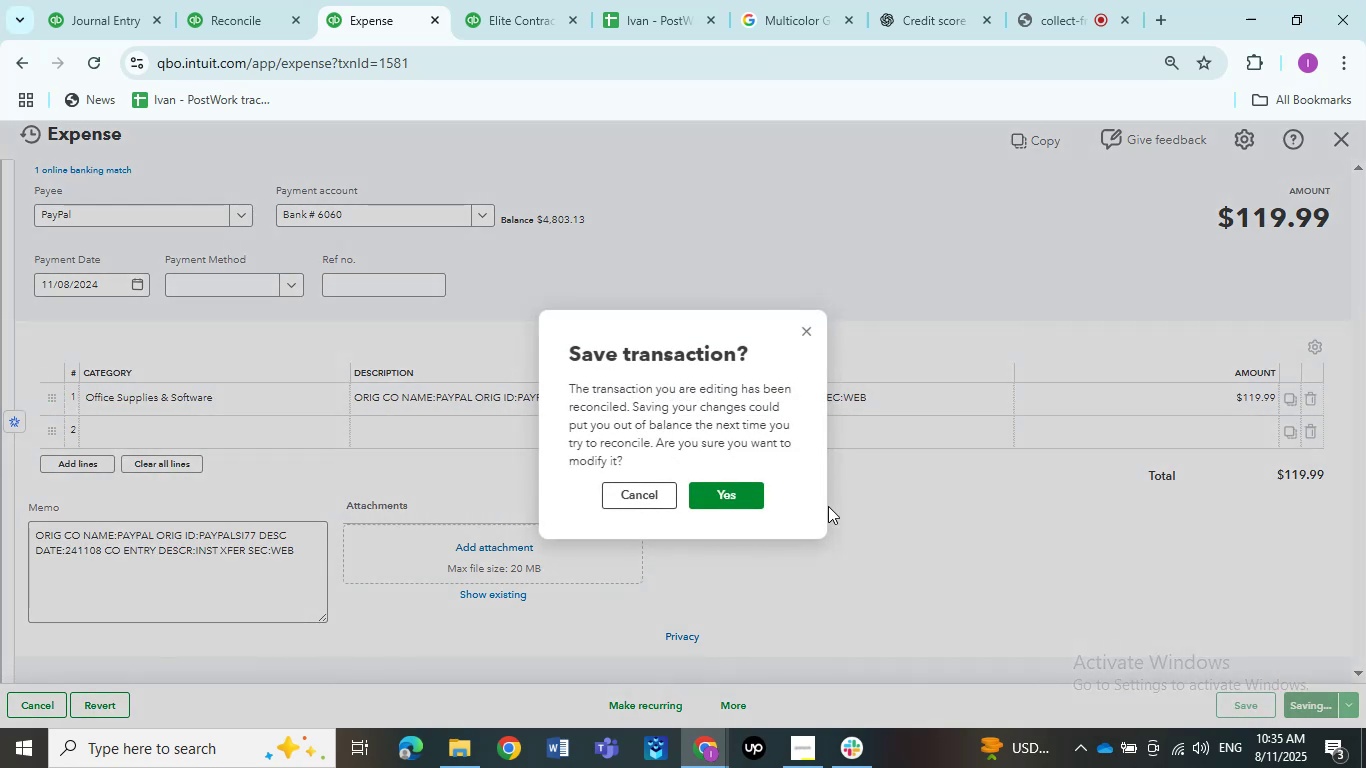 
left_click([728, 491])
 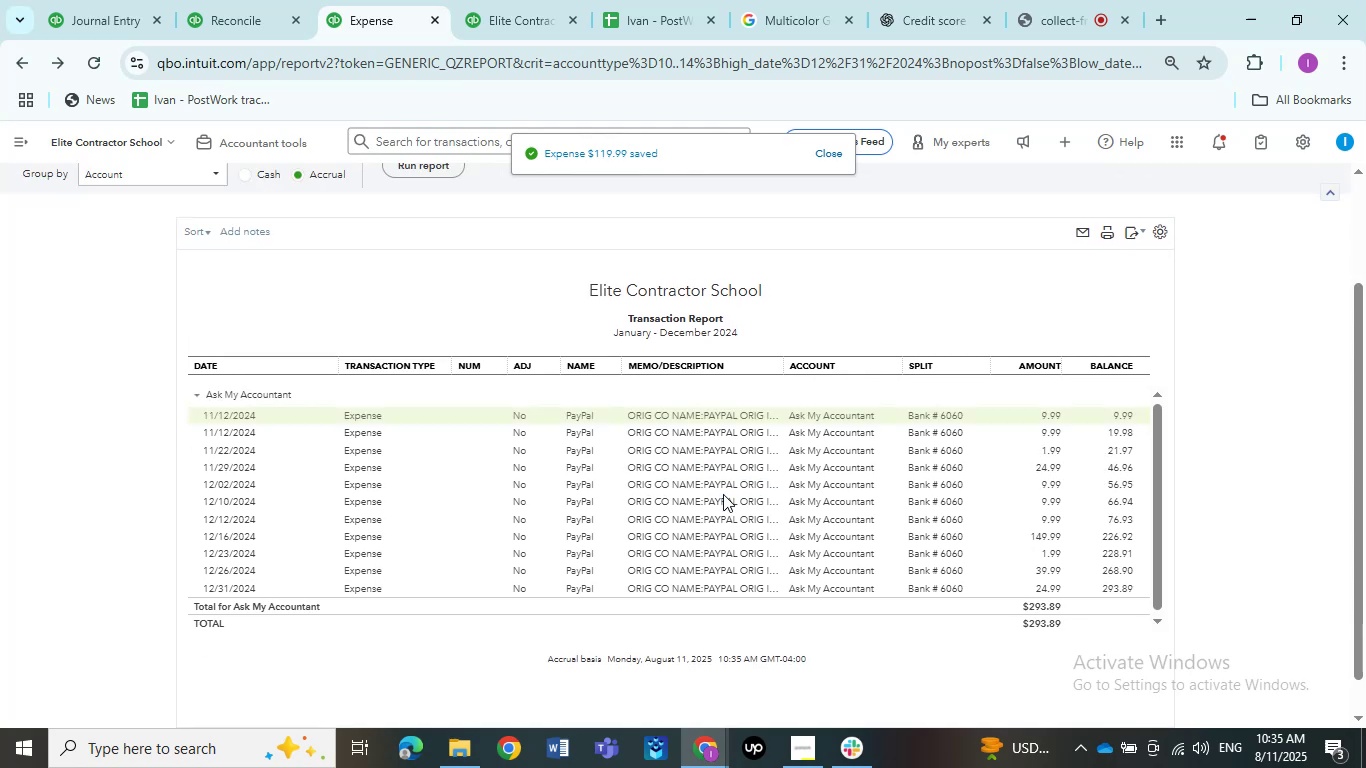 
wait(11.1)
 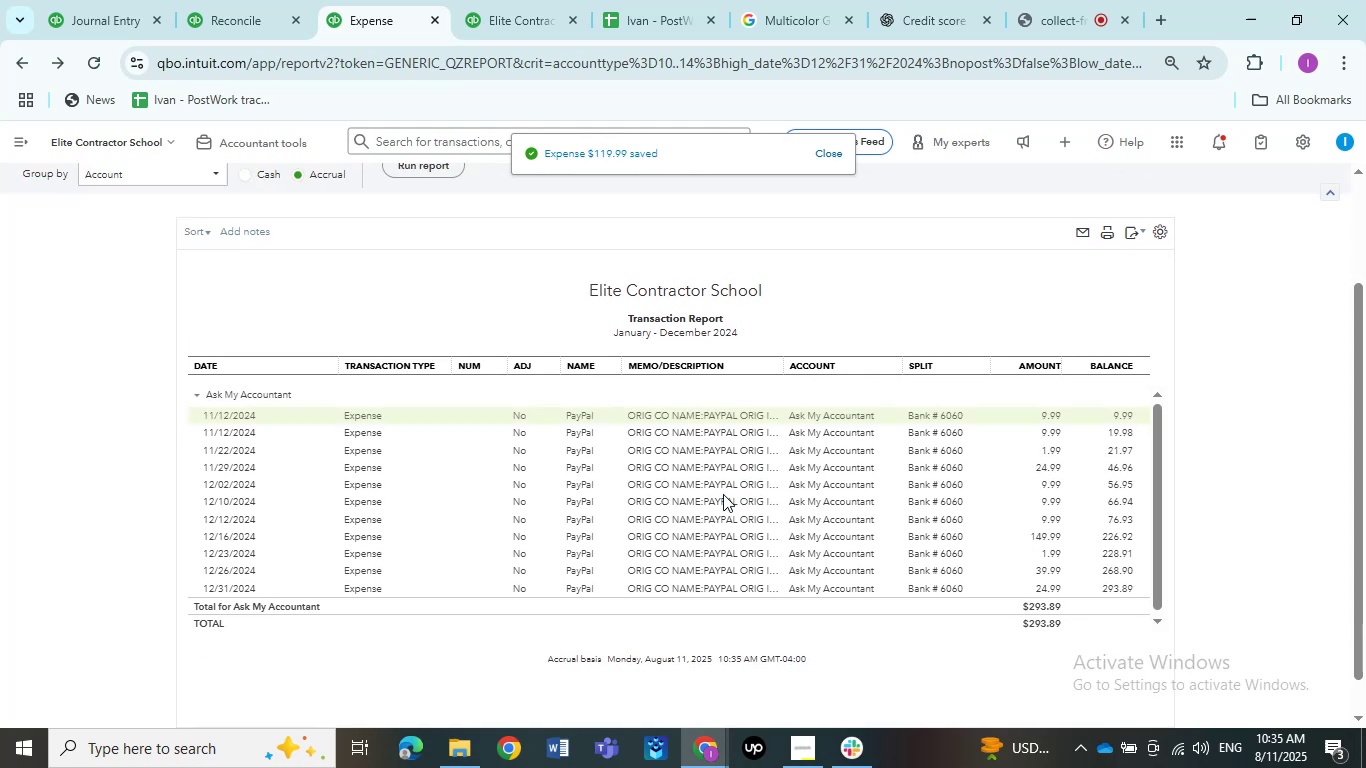 
left_click([737, 411])
 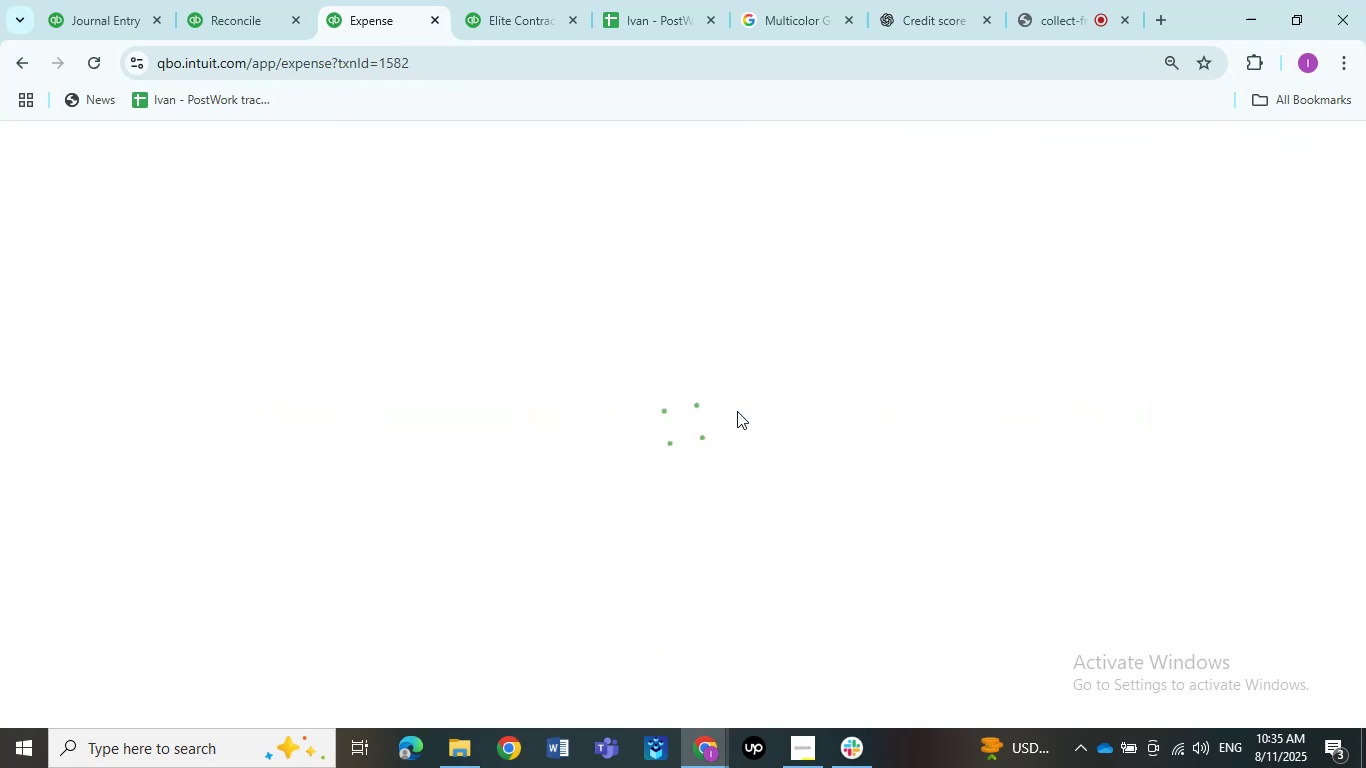 
wait(8.27)
 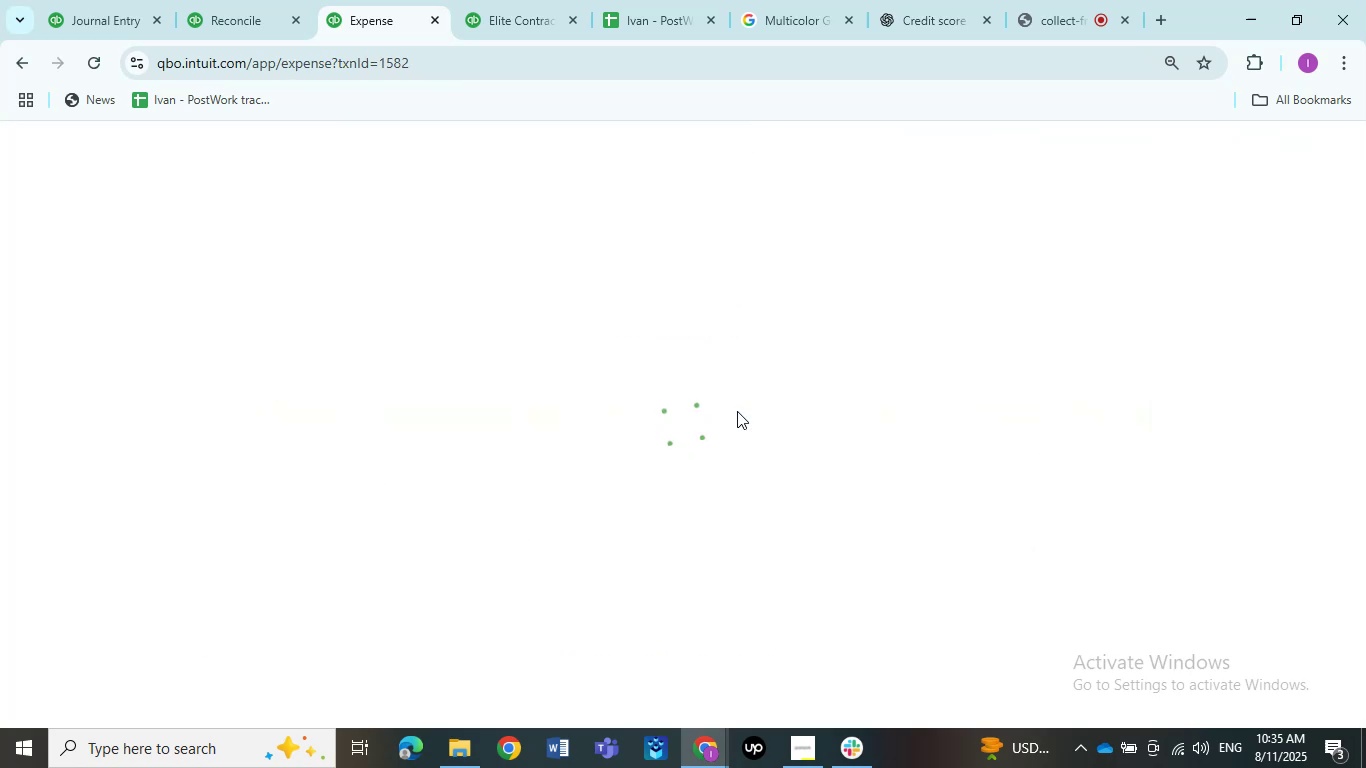 
left_click([216, 388])
 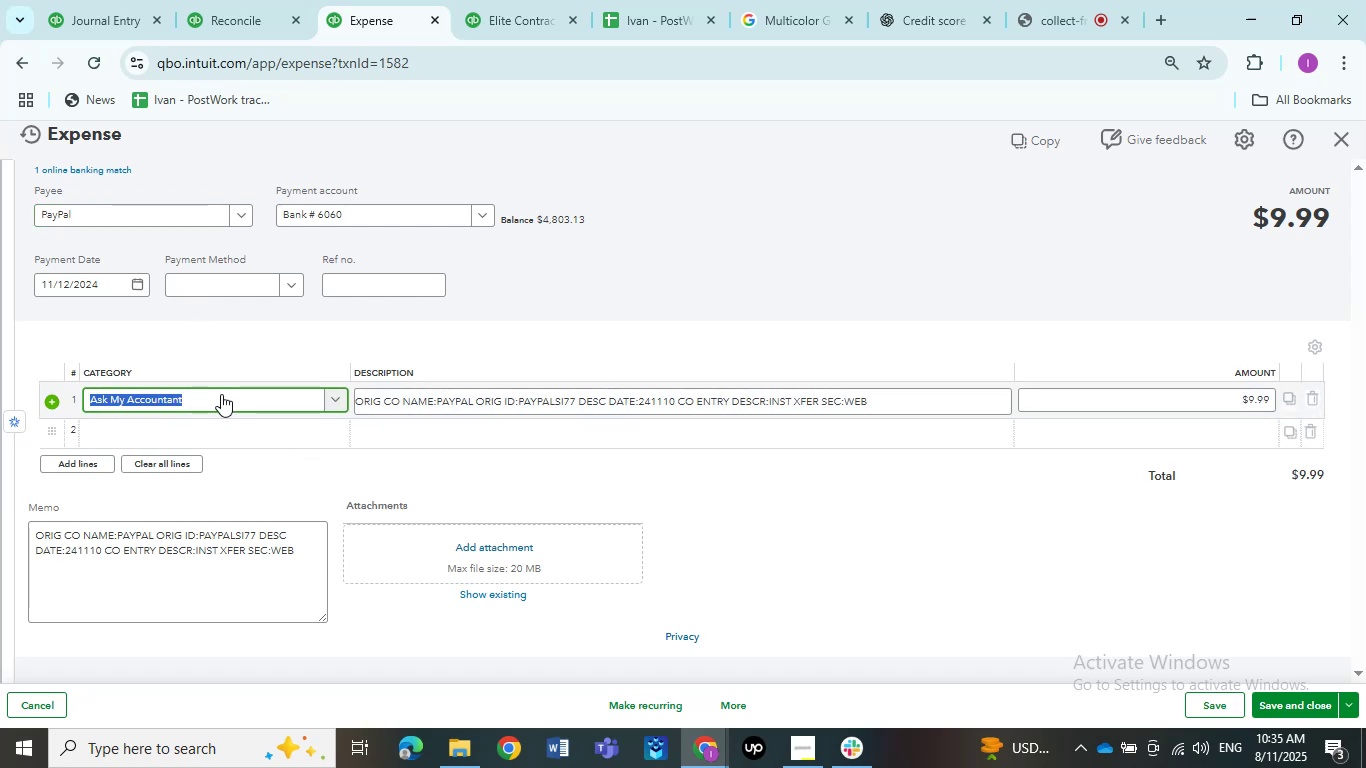 
left_click([221, 394])
 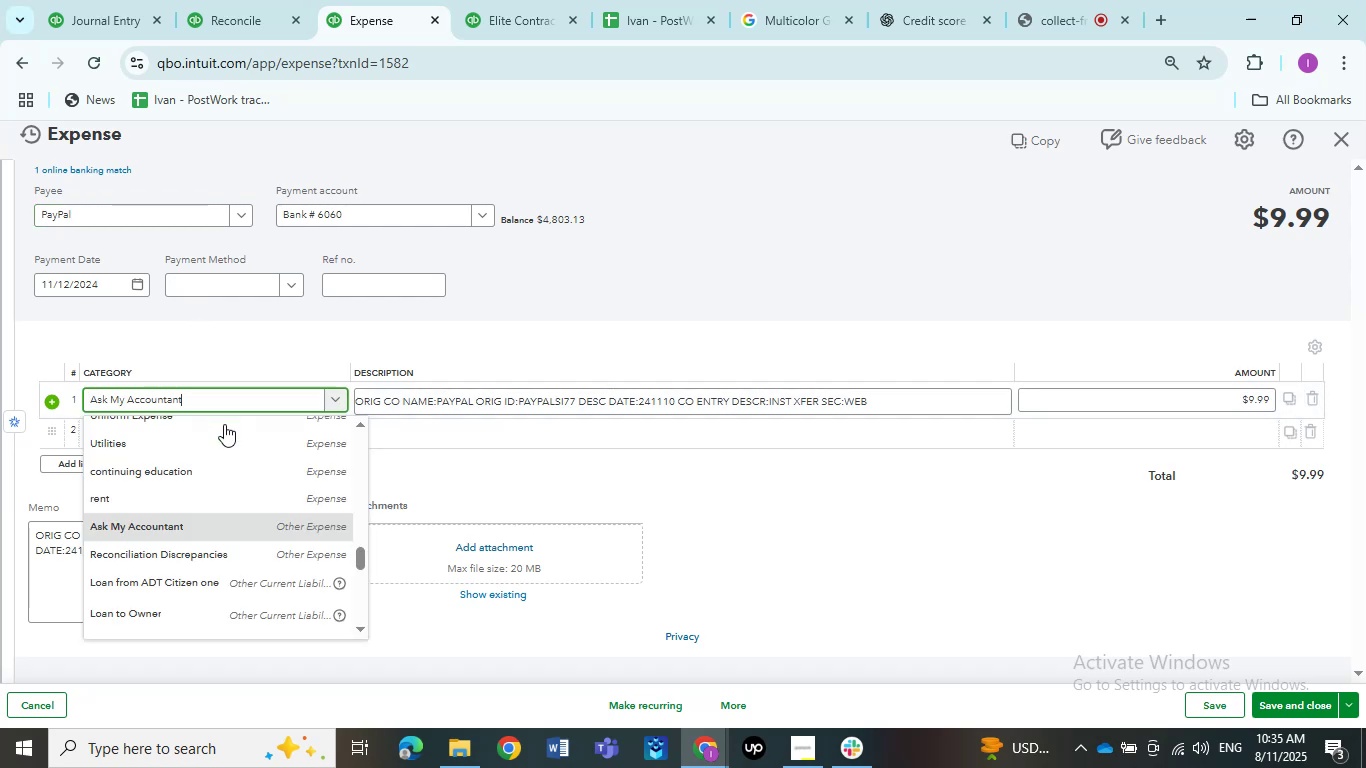 
scroll: coordinate [228, 464], scroll_direction: down, amount: 3.0
 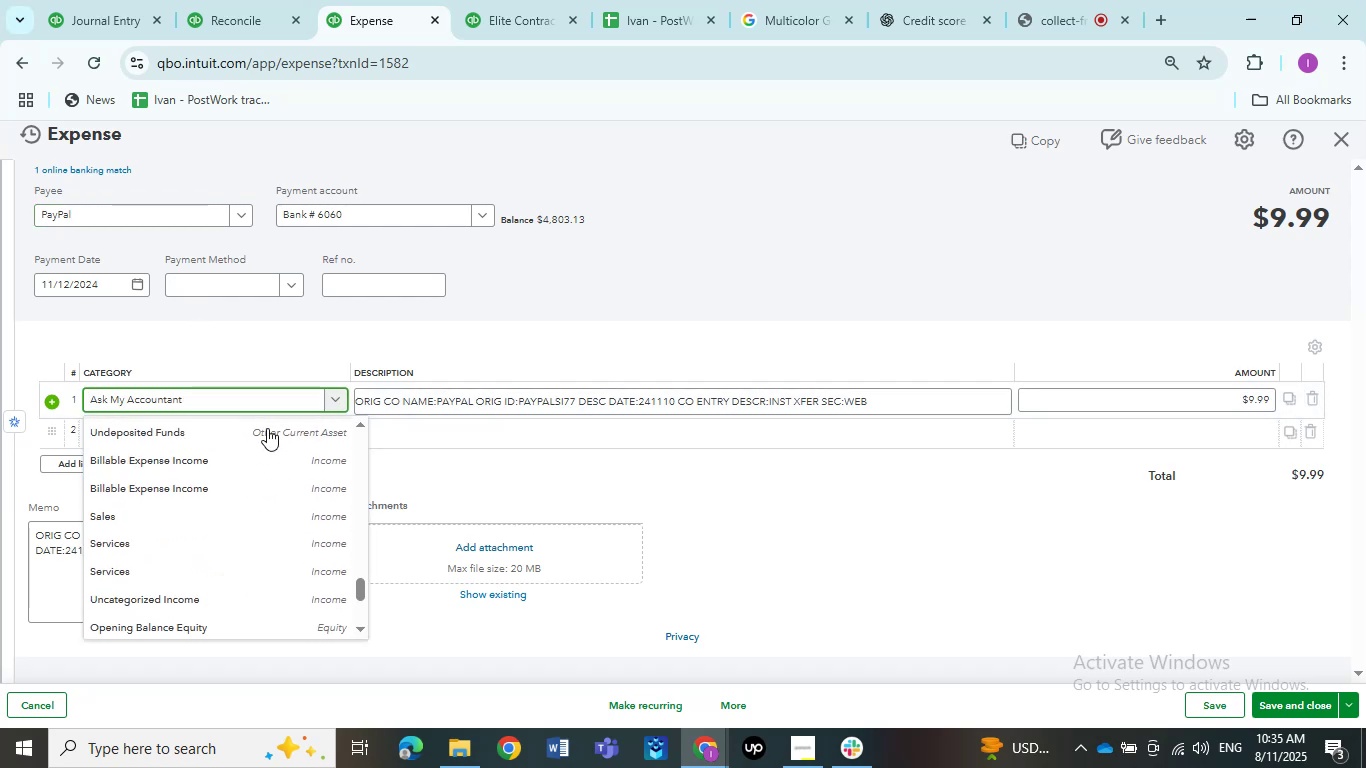 
scroll: coordinate [255, 502], scroll_direction: up, amount: 6.0
 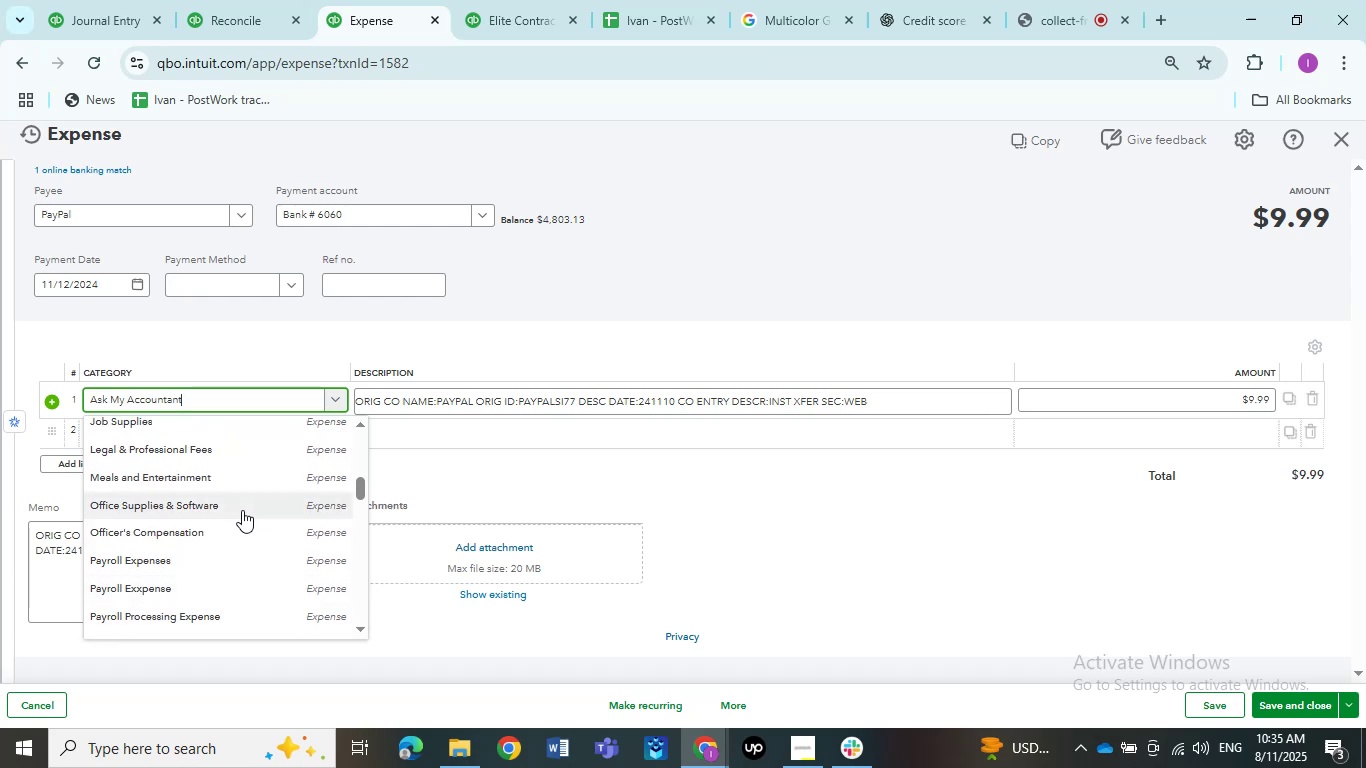 
left_click([239, 510])
 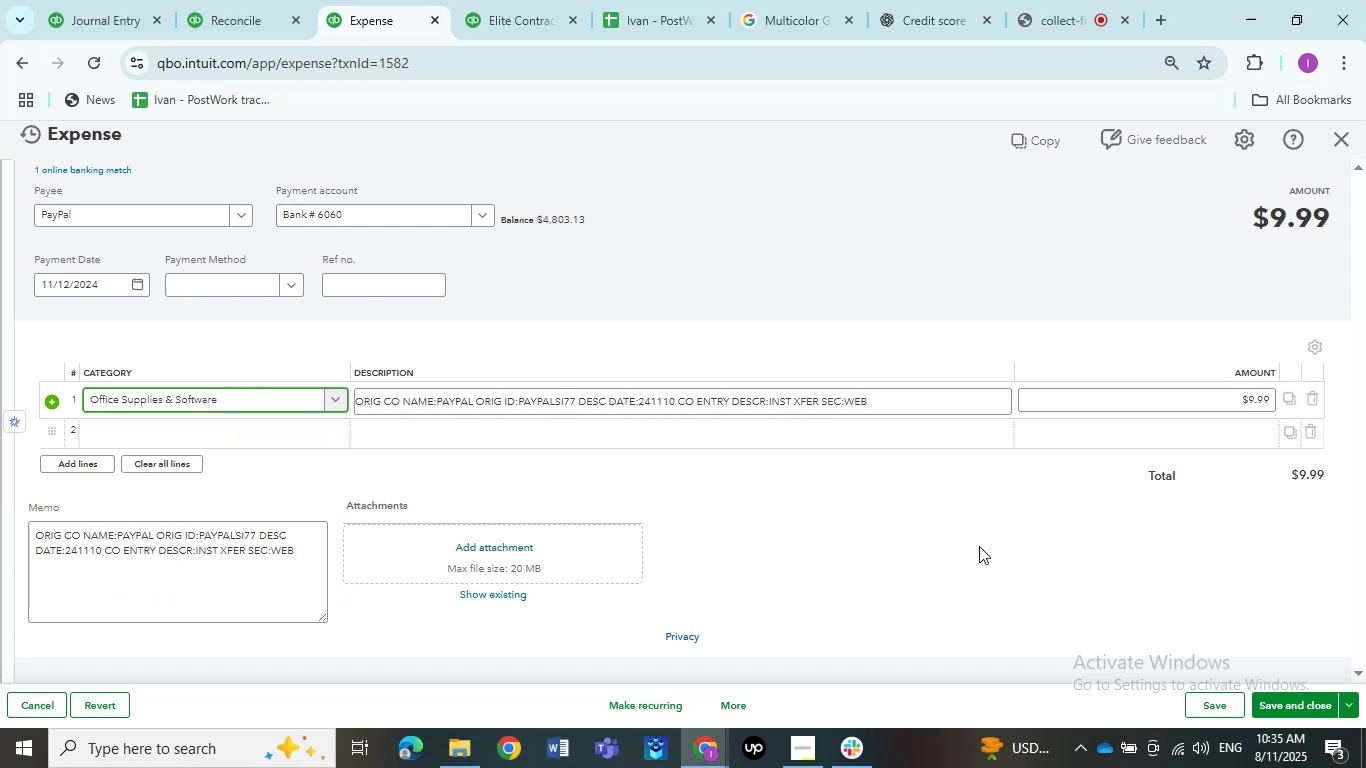 
left_click([1246, 638])
 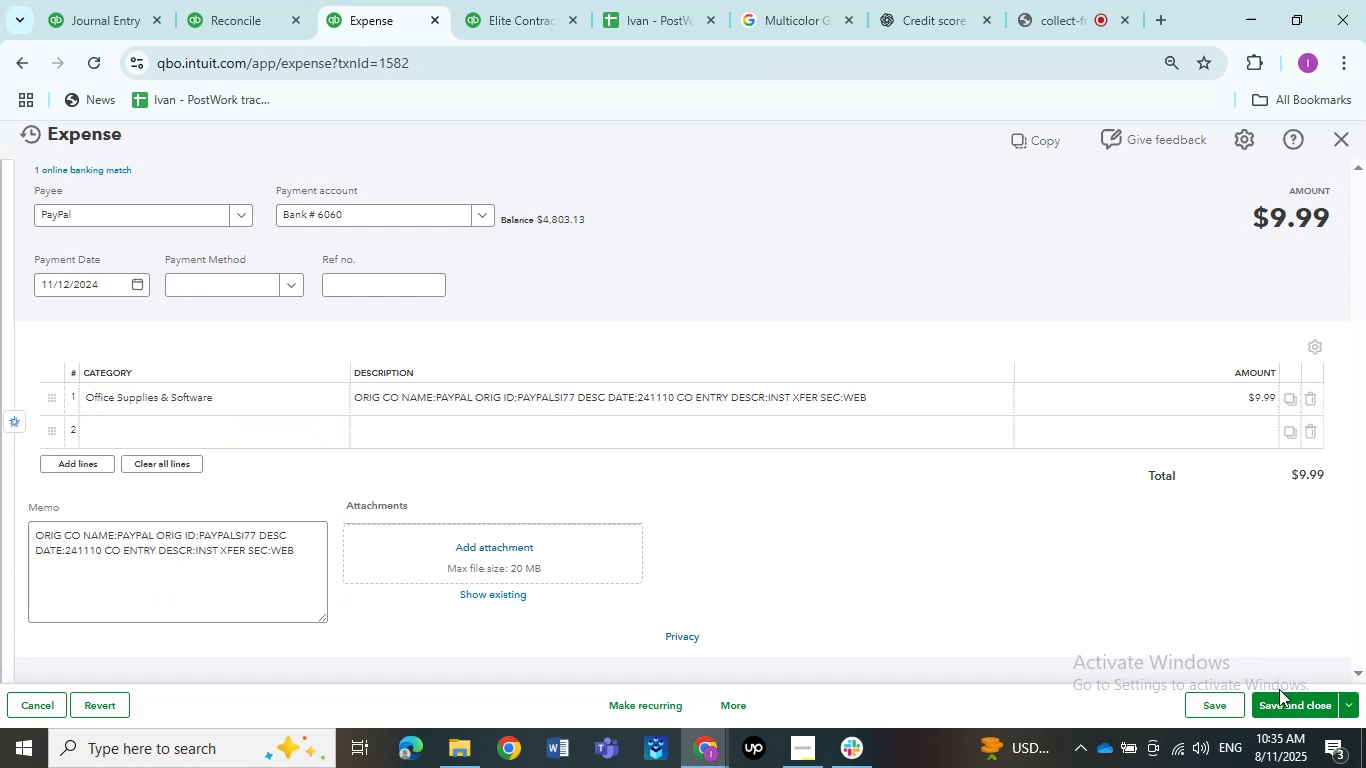 
left_click([1280, 692])
 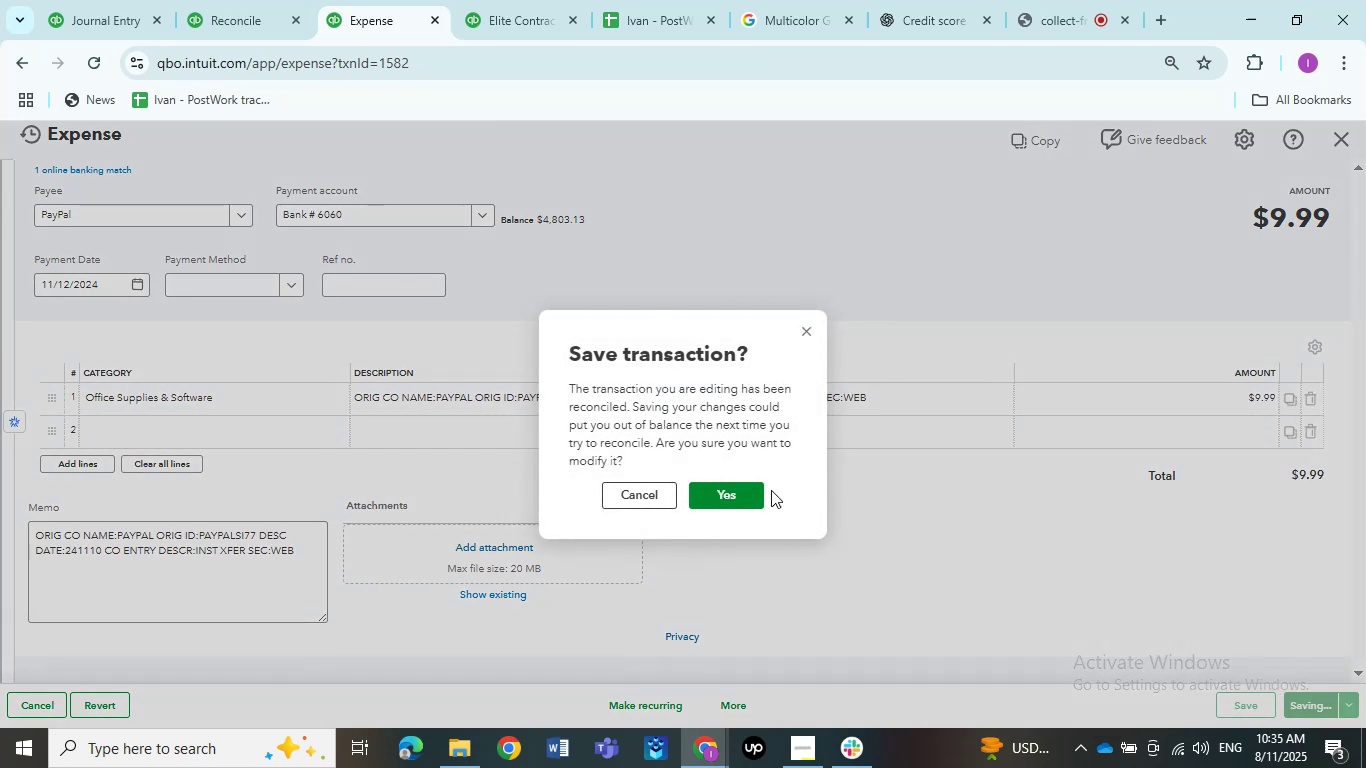 
double_click([755, 490])
 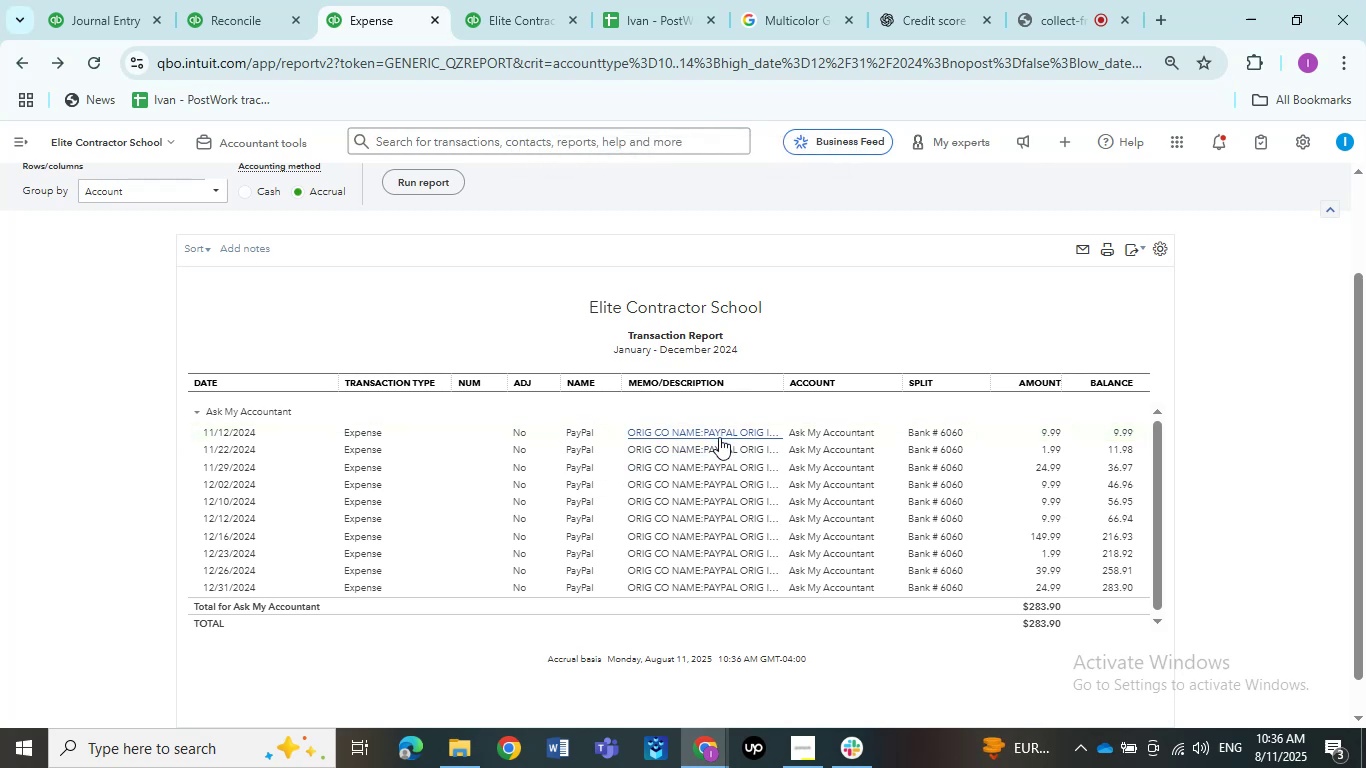 
wait(20.35)
 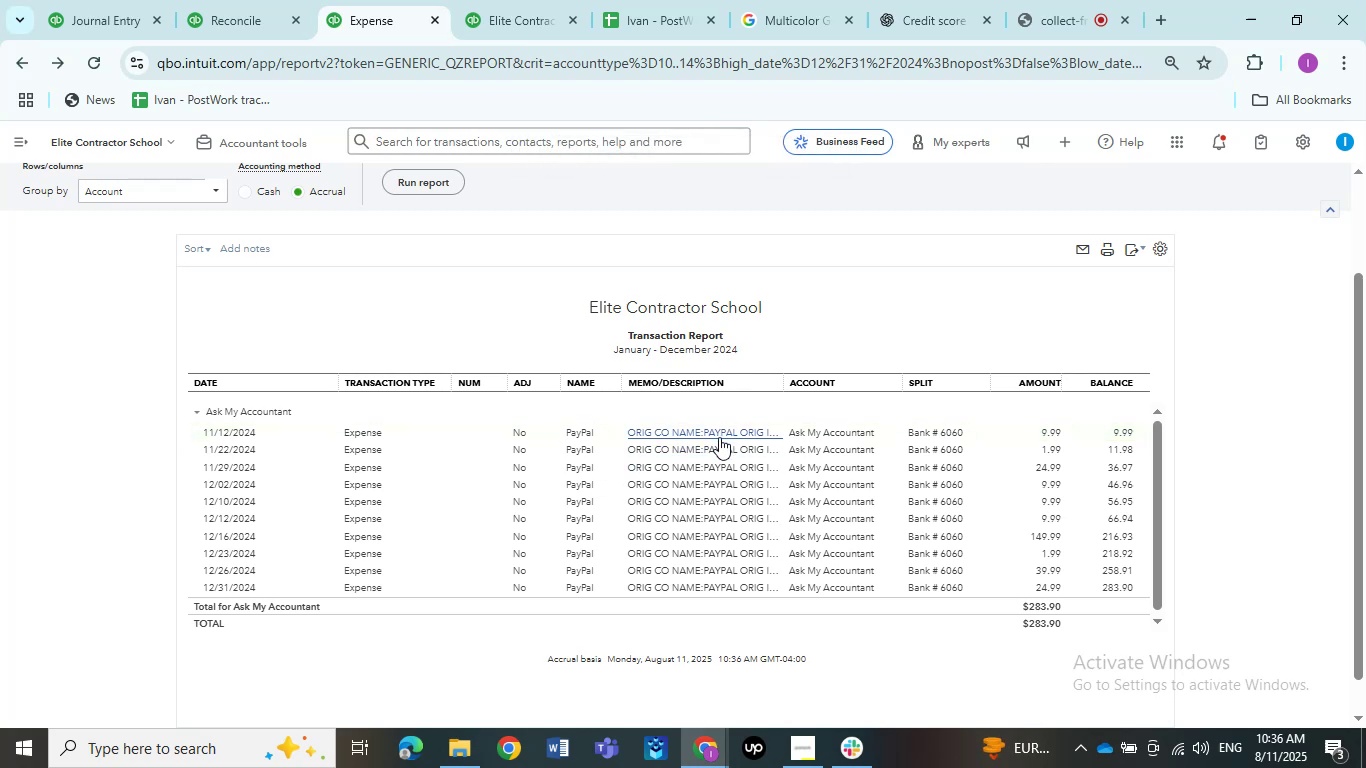 
left_click([271, 400])
 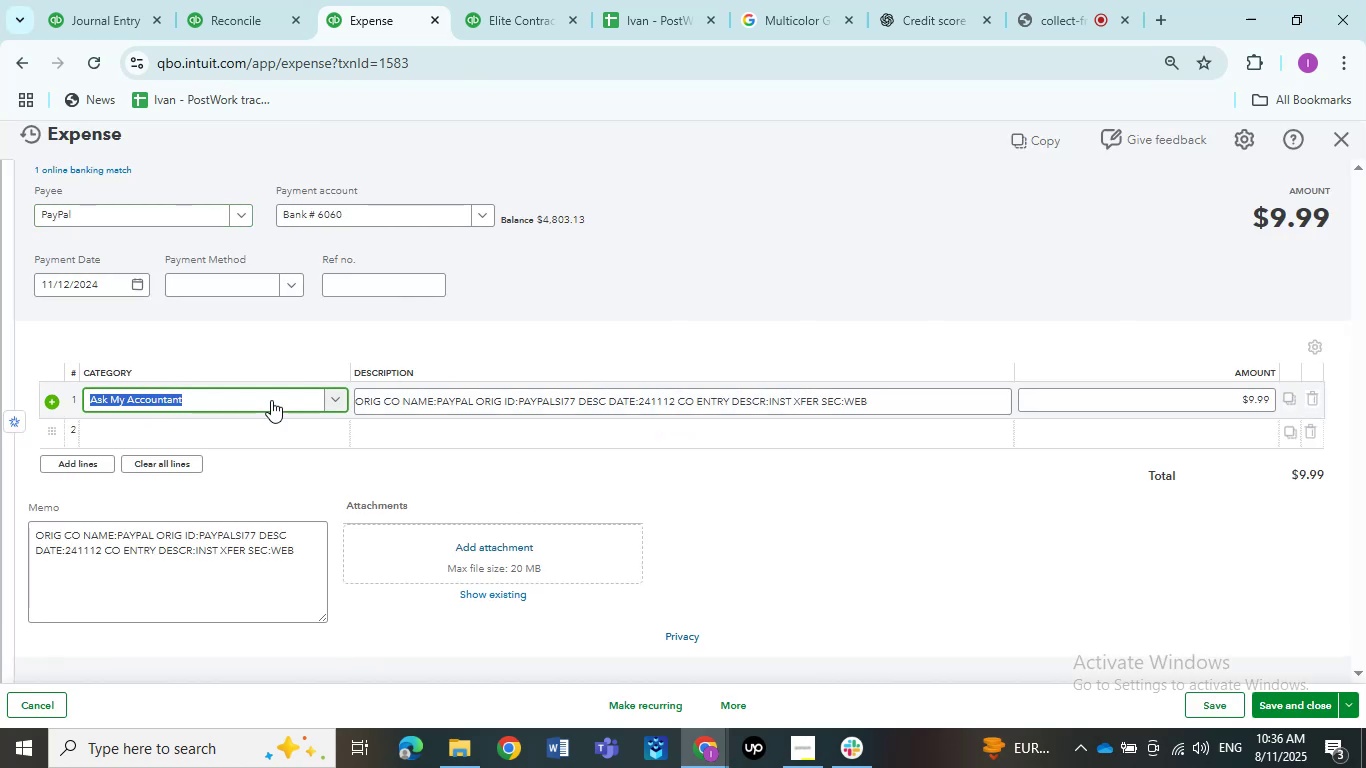 
type(office)
 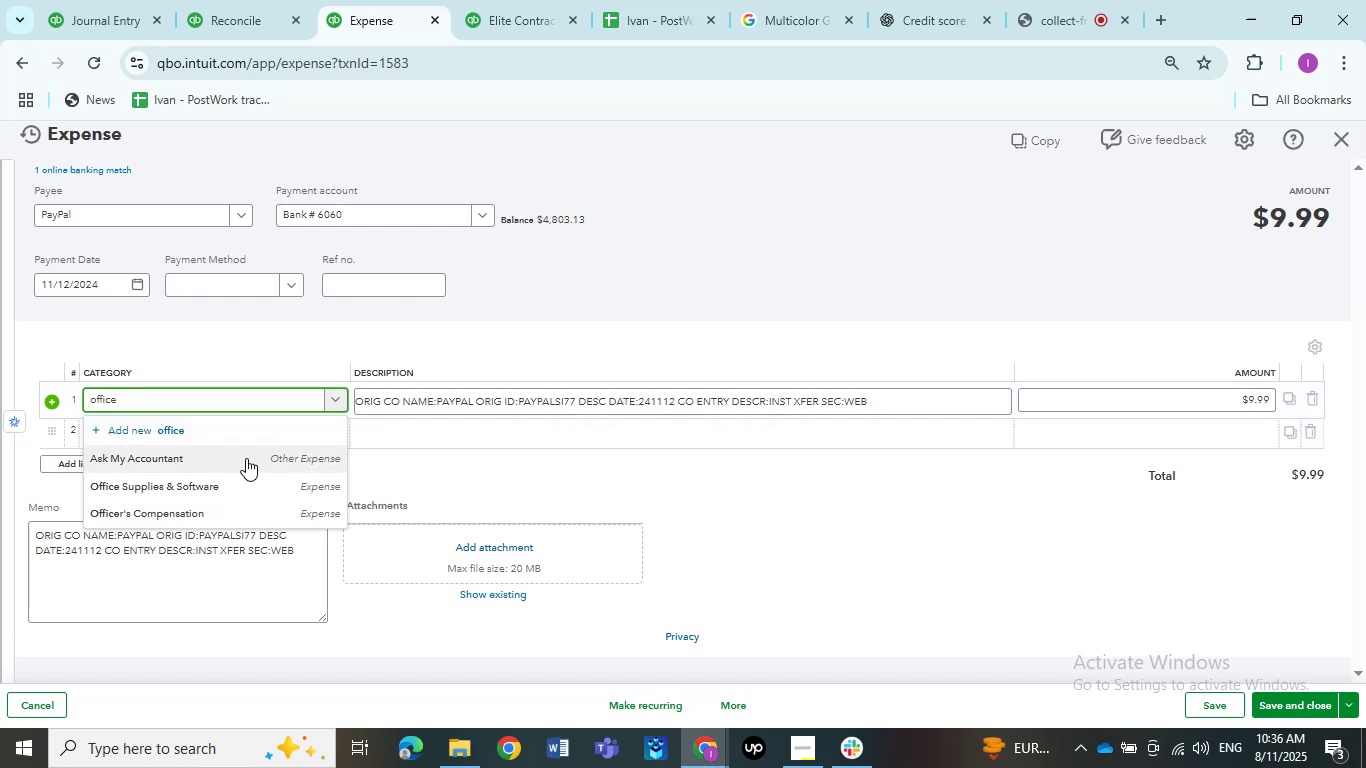 
left_click([245, 487])
 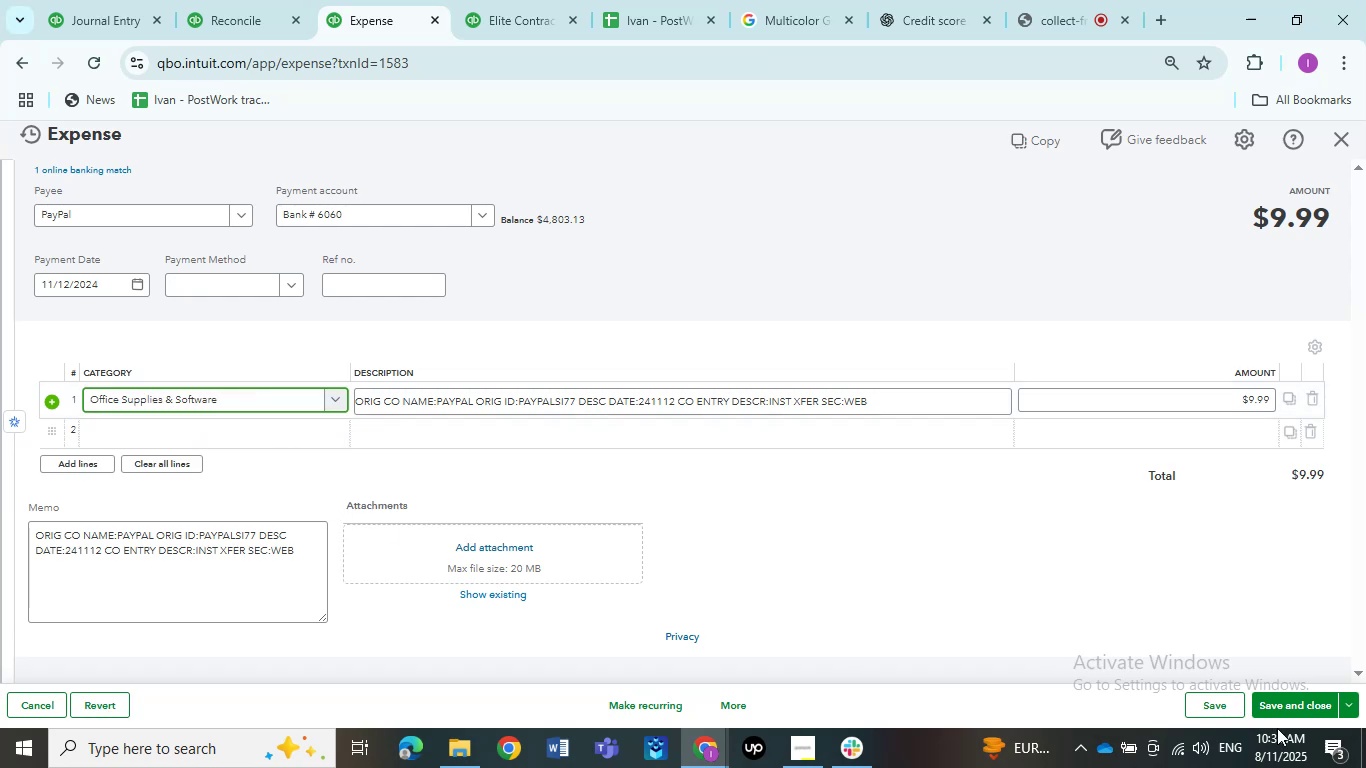 
left_click([1279, 701])
 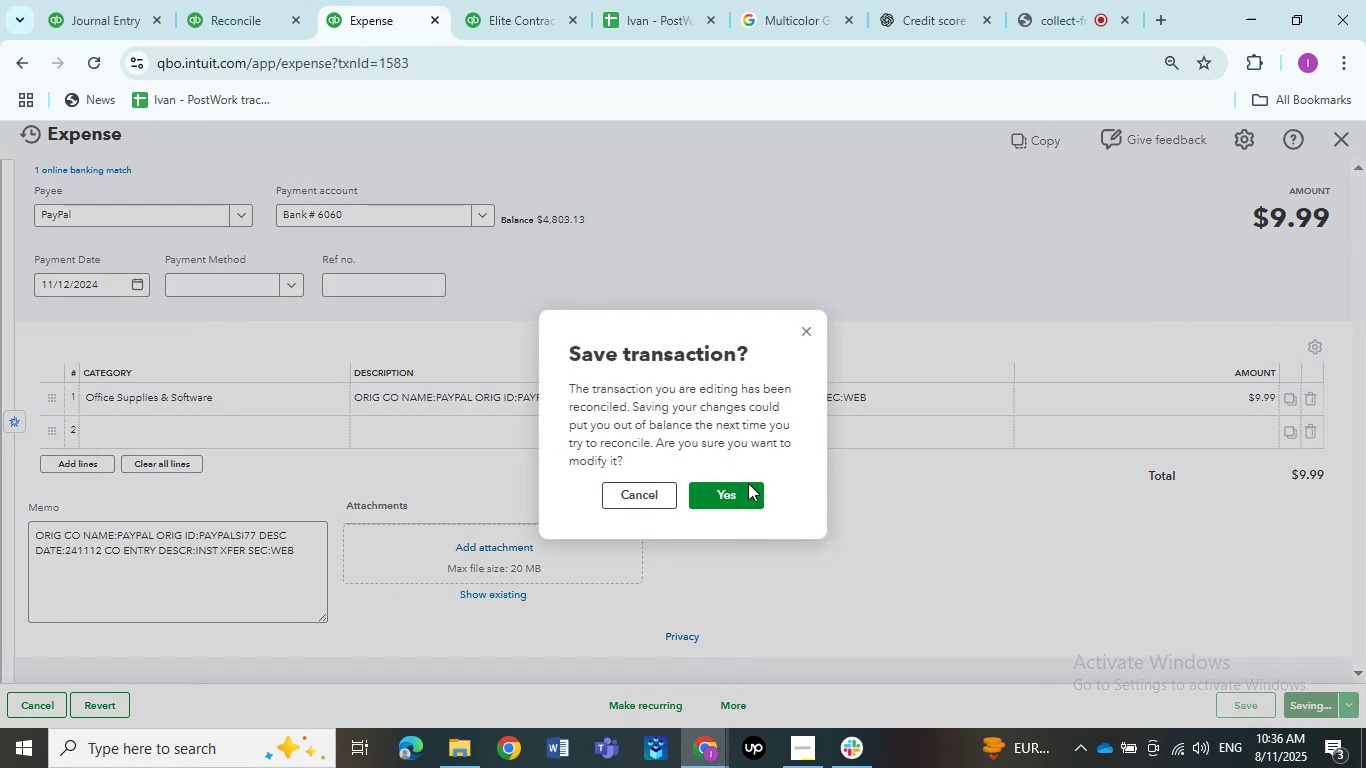 
double_click([748, 493])
 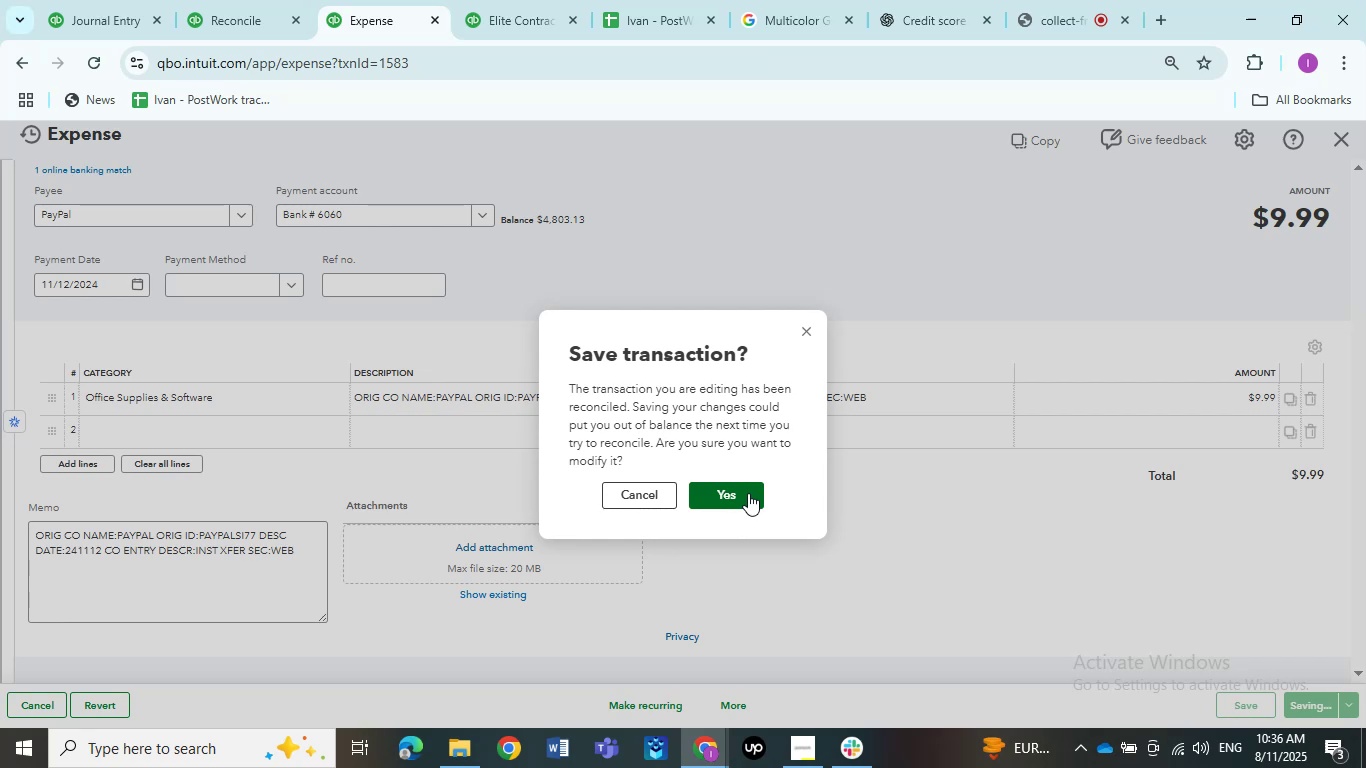 
wait(26.82)
 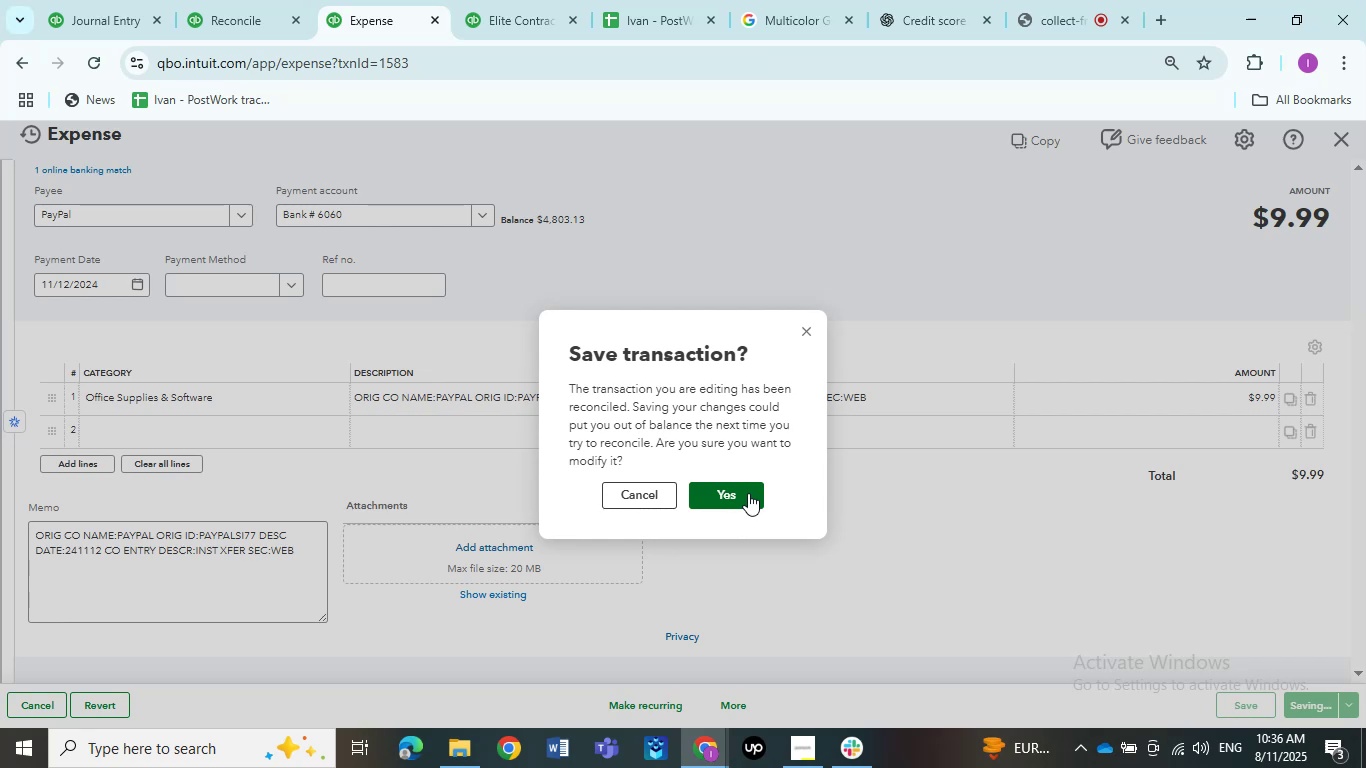 
left_click([748, 492])
 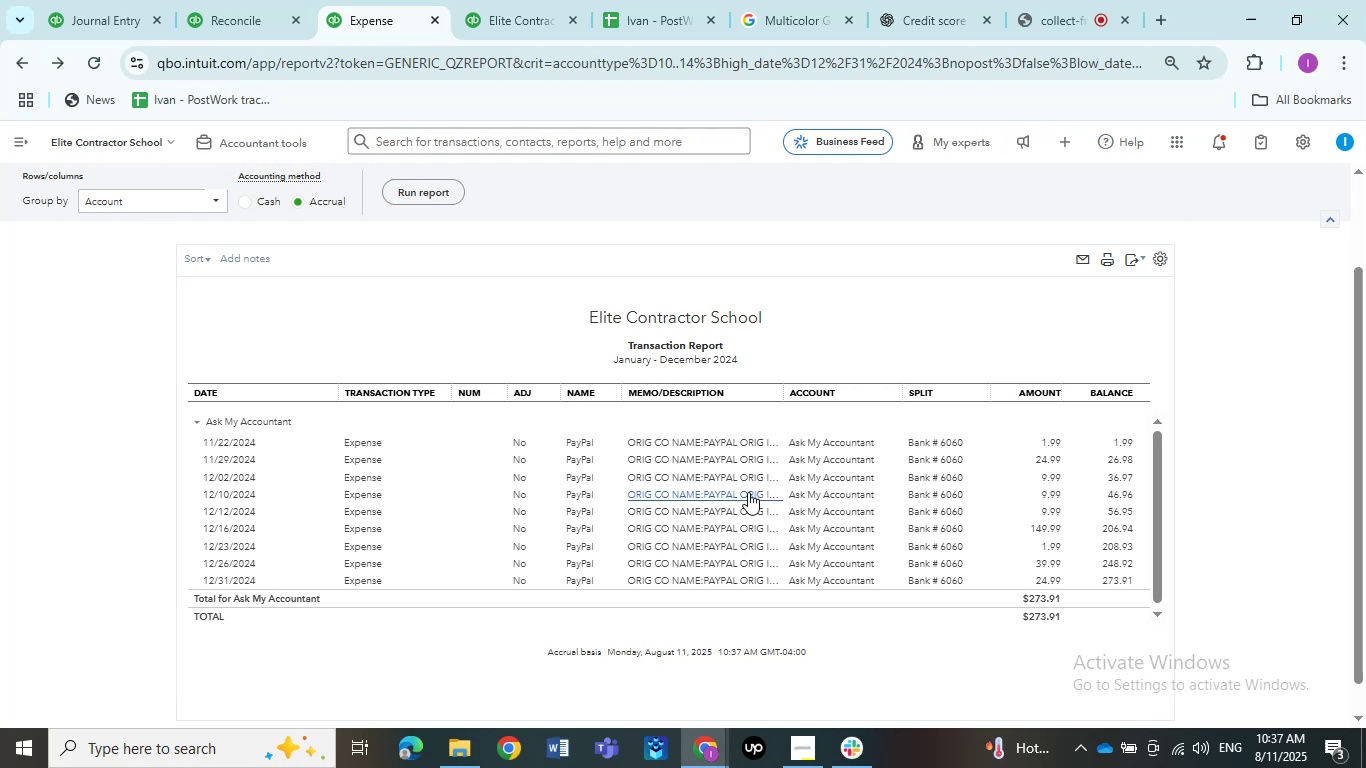 
wait(33.38)
 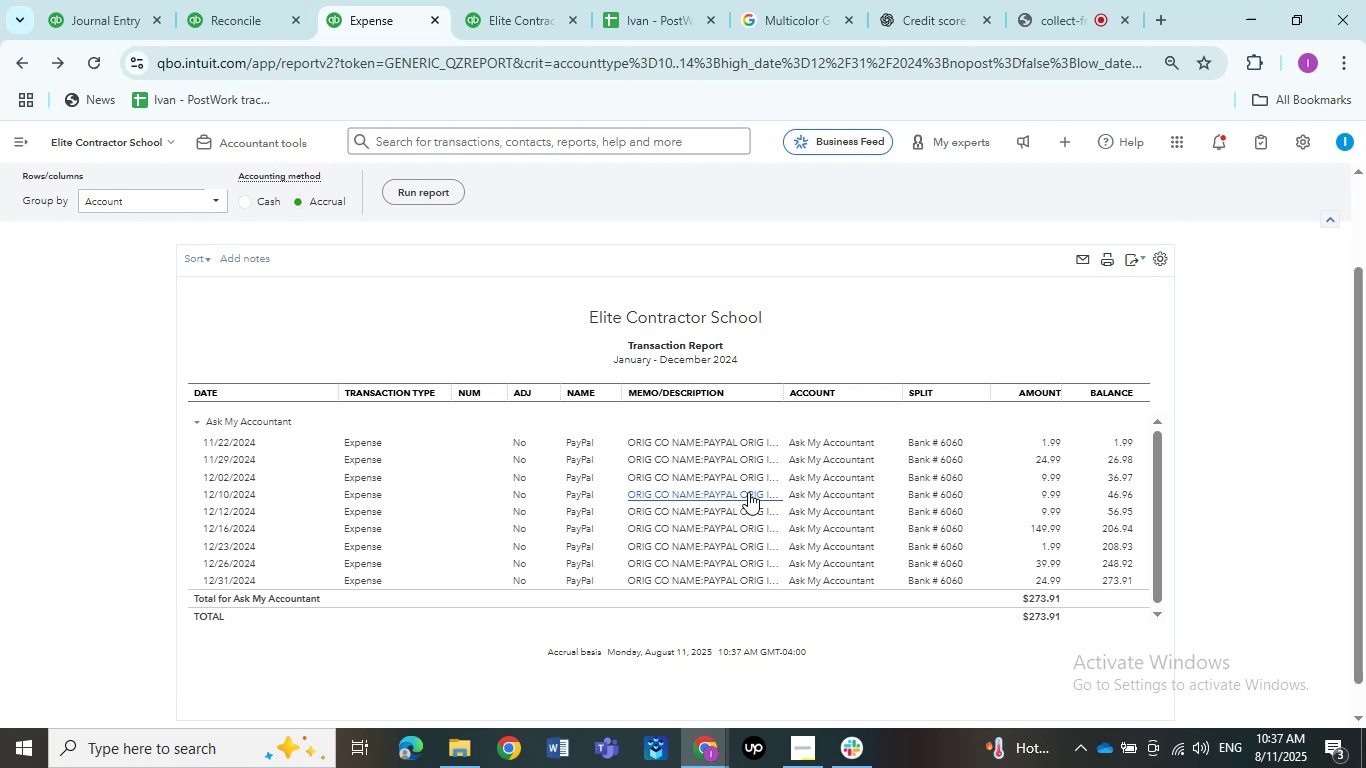 
left_click([748, 443])
 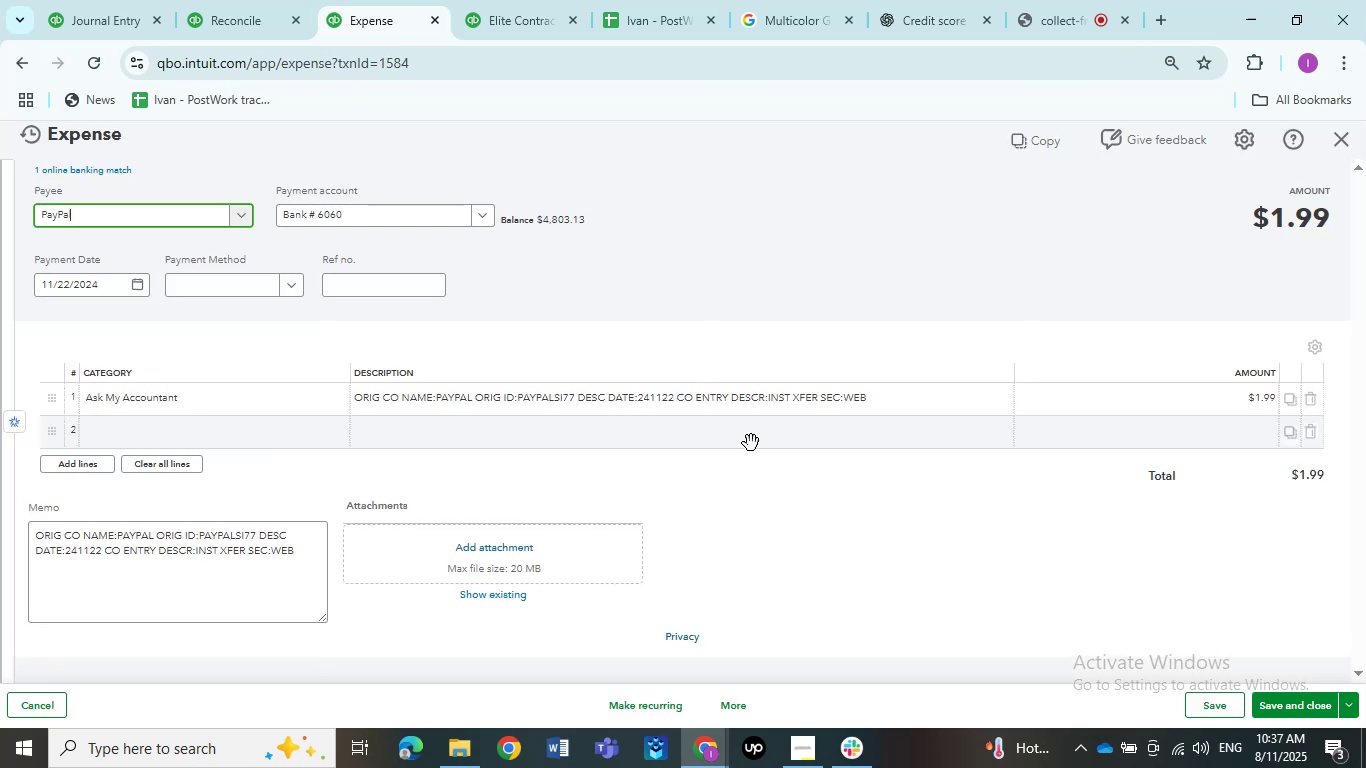 
wait(9.88)
 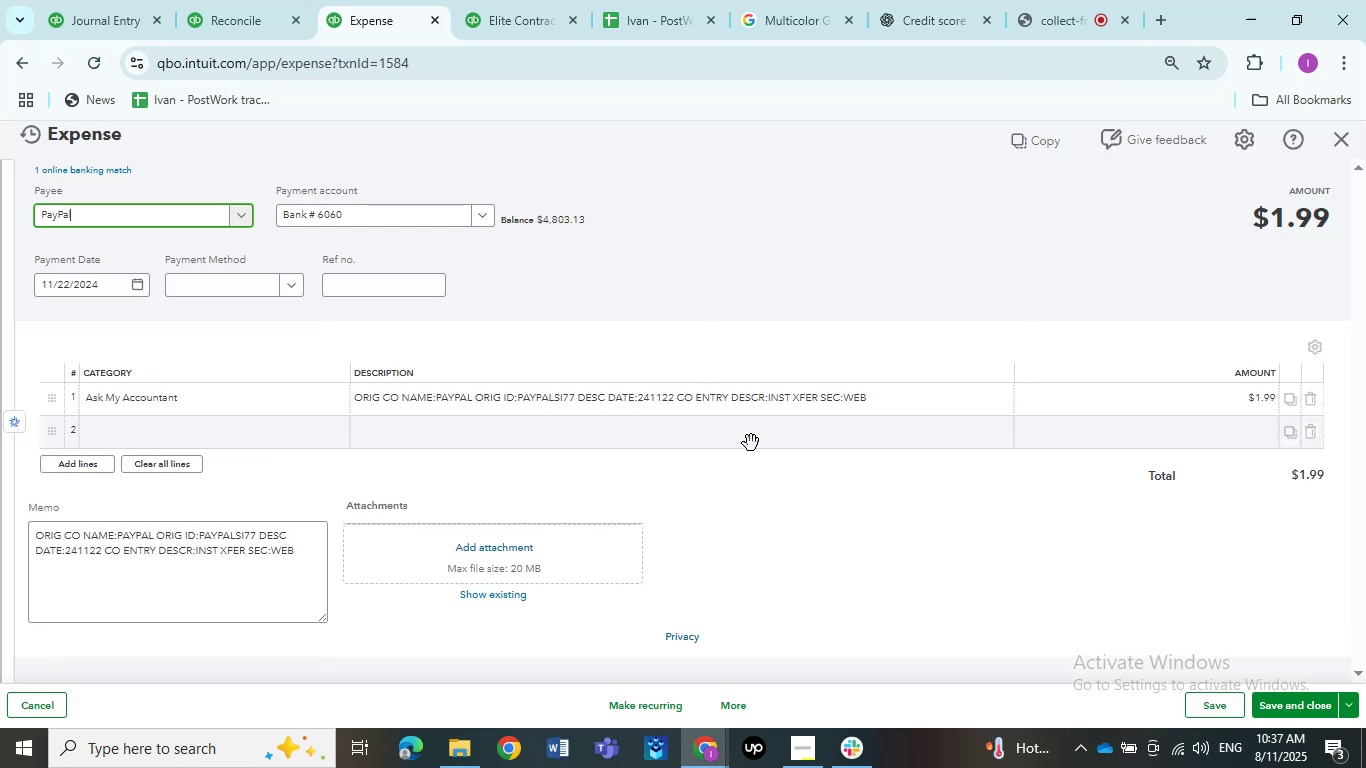 
left_click([144, 406])
 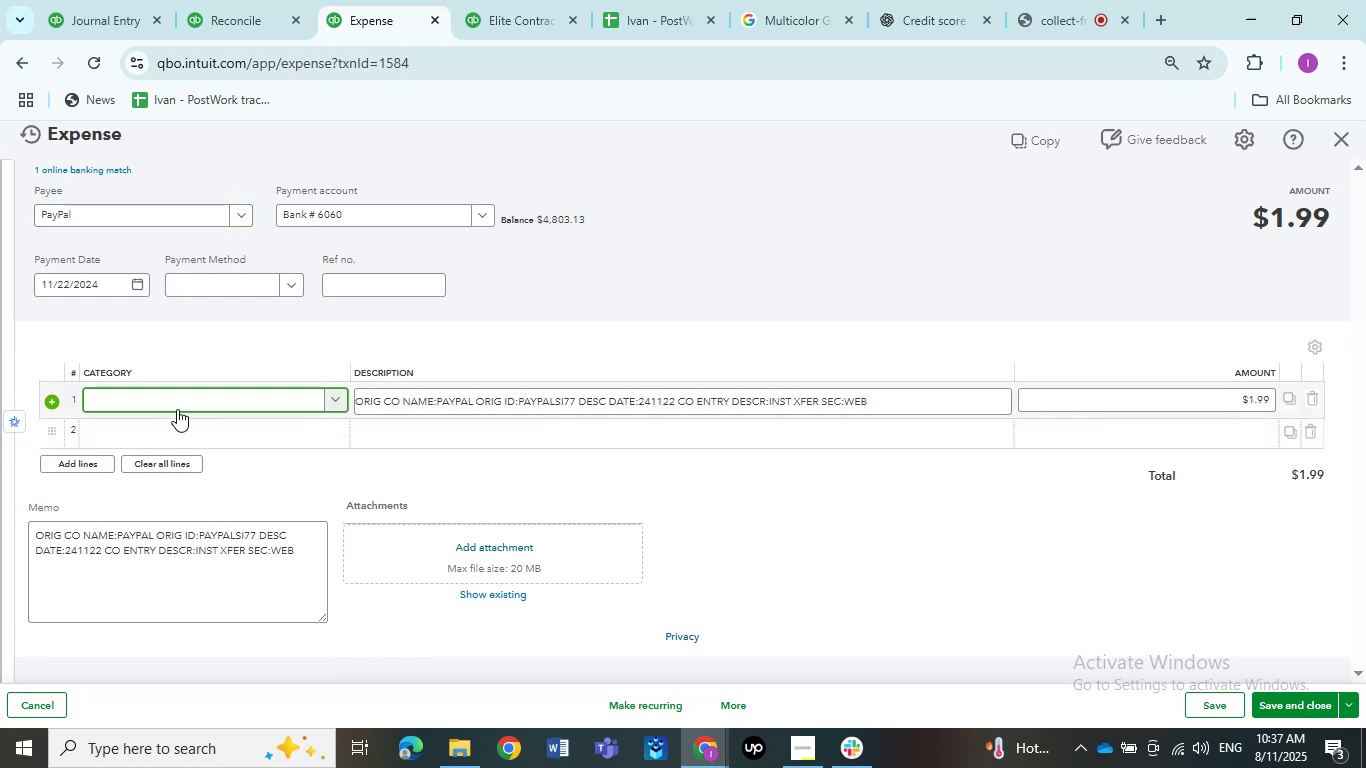 
left_click([177, 399])
 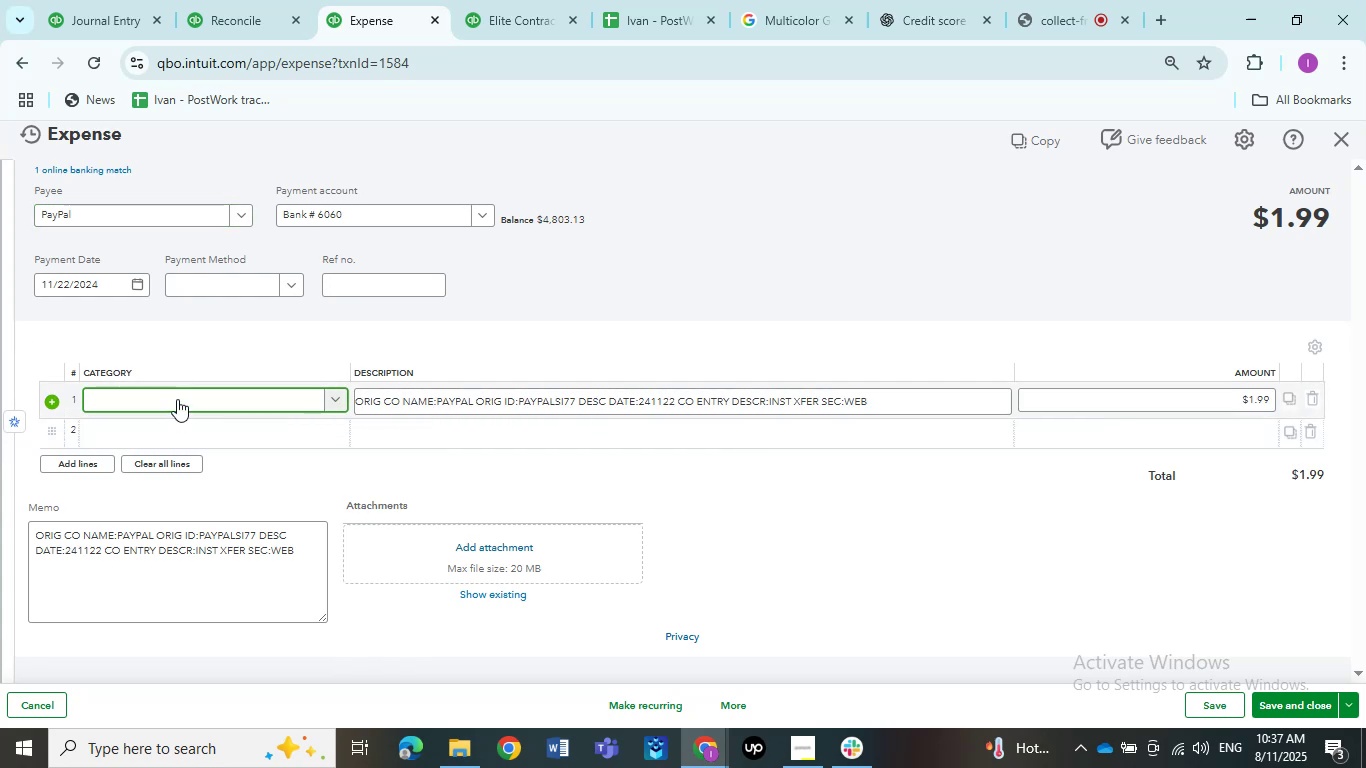 
left_click([177, 399])
 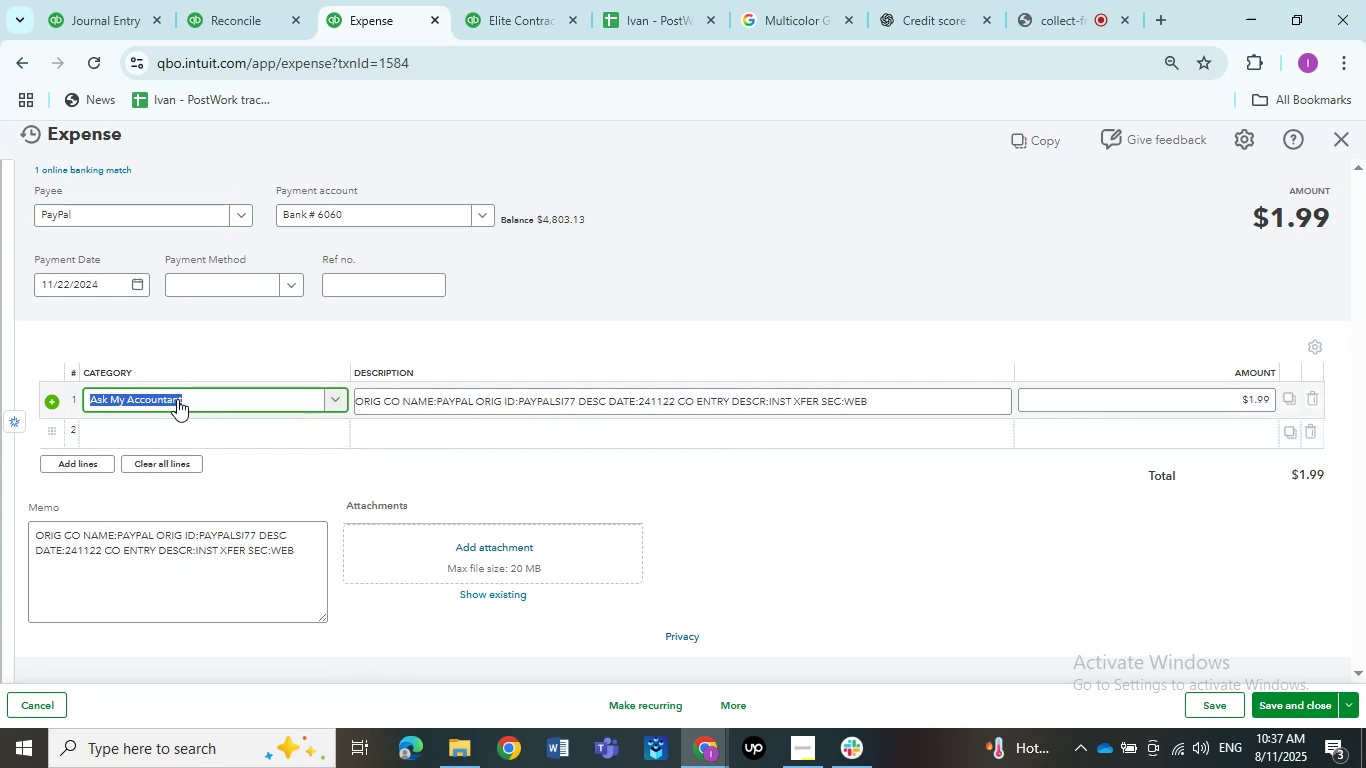 
type(office)
 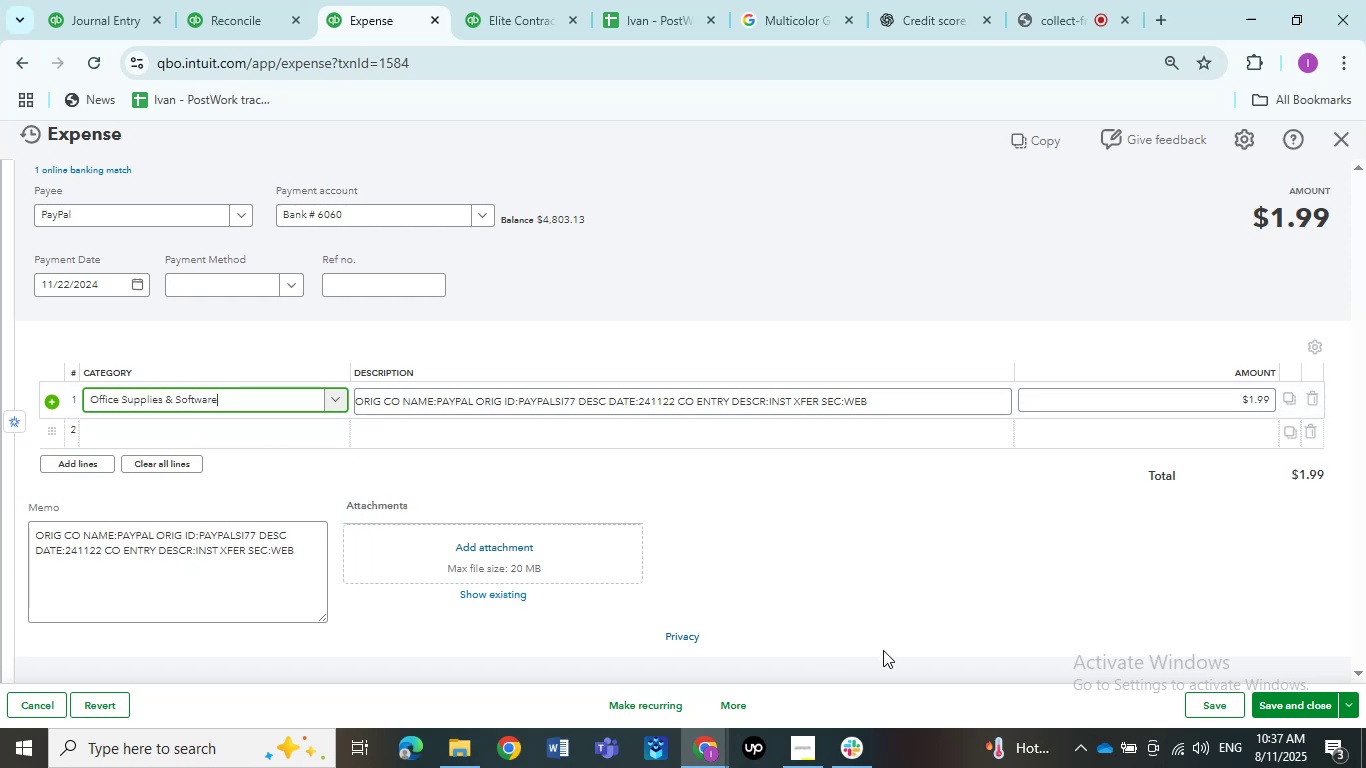 
left_click([1278, 705])
 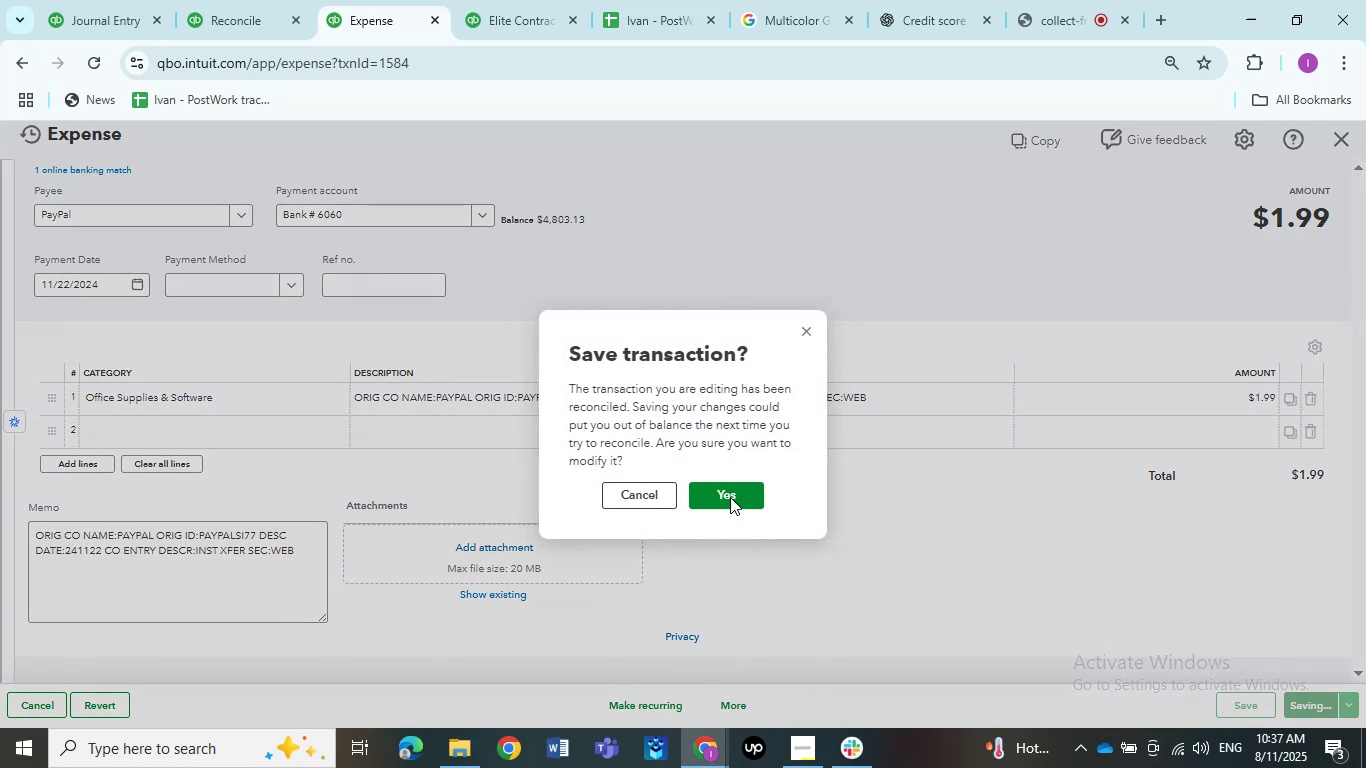 
left_click([720, 498])
 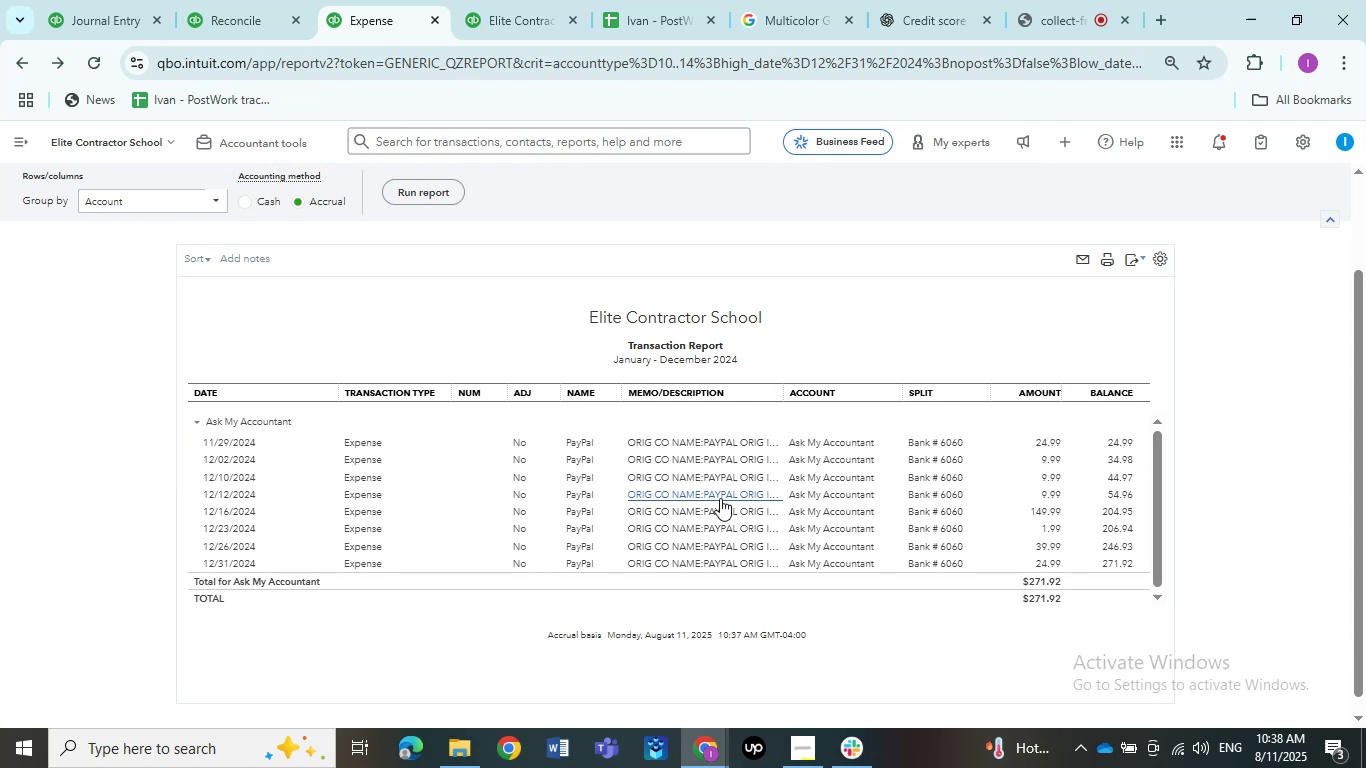 
wait(22.09)
 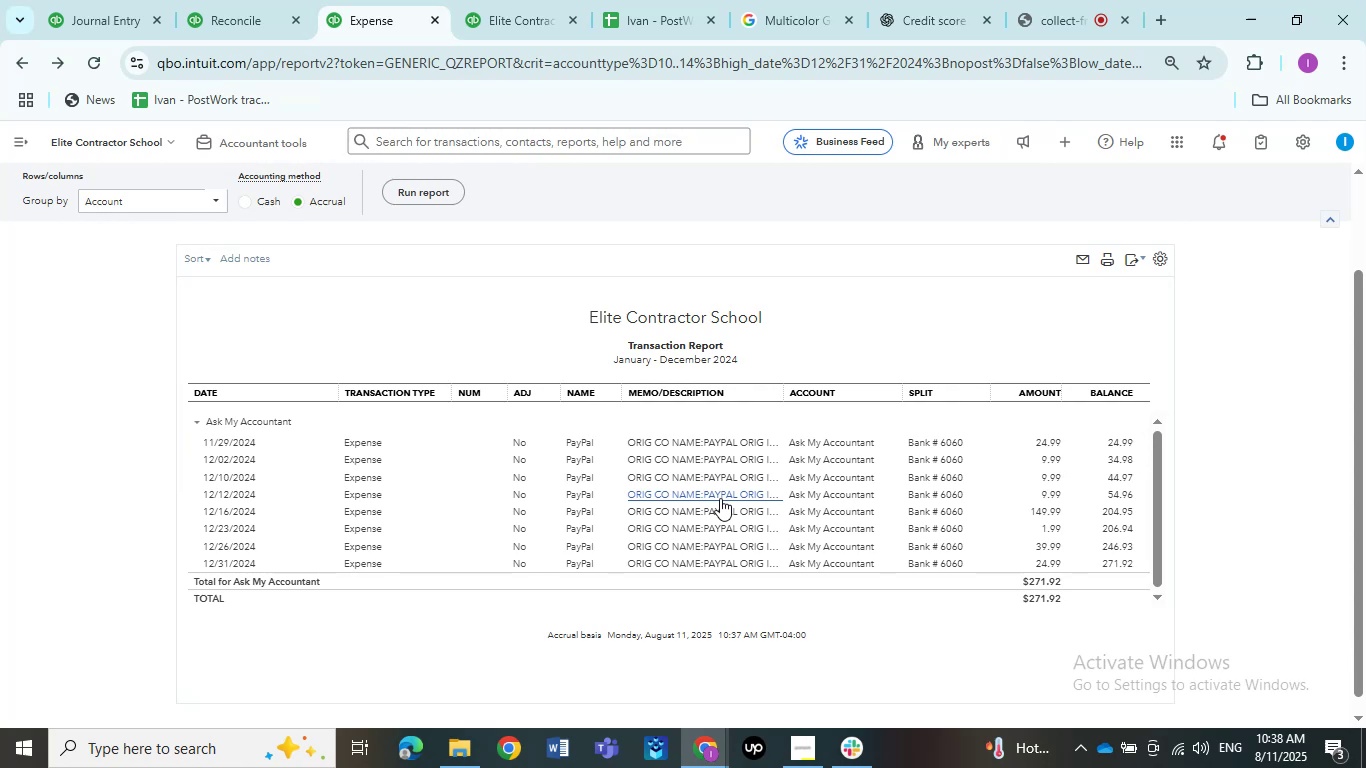 
left_click([736, 443])
 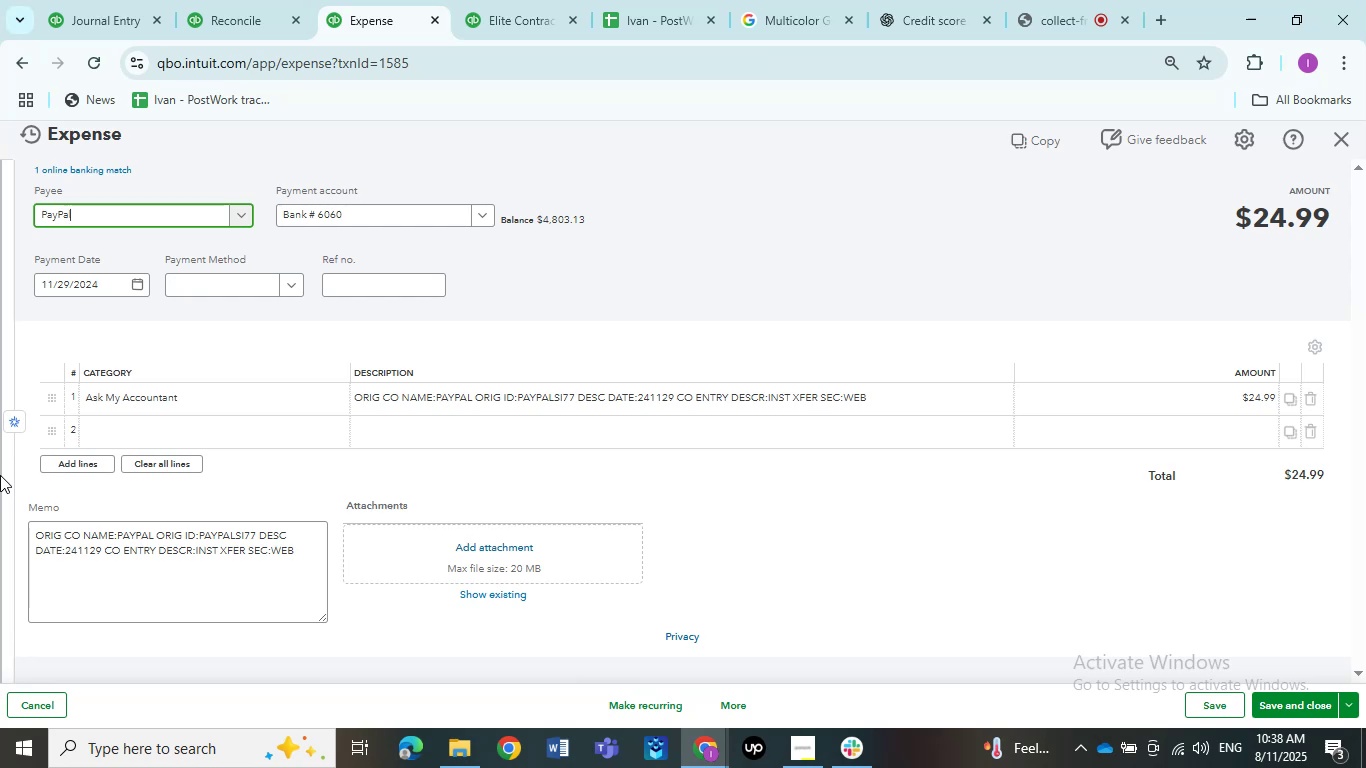 
wait(33.7)
 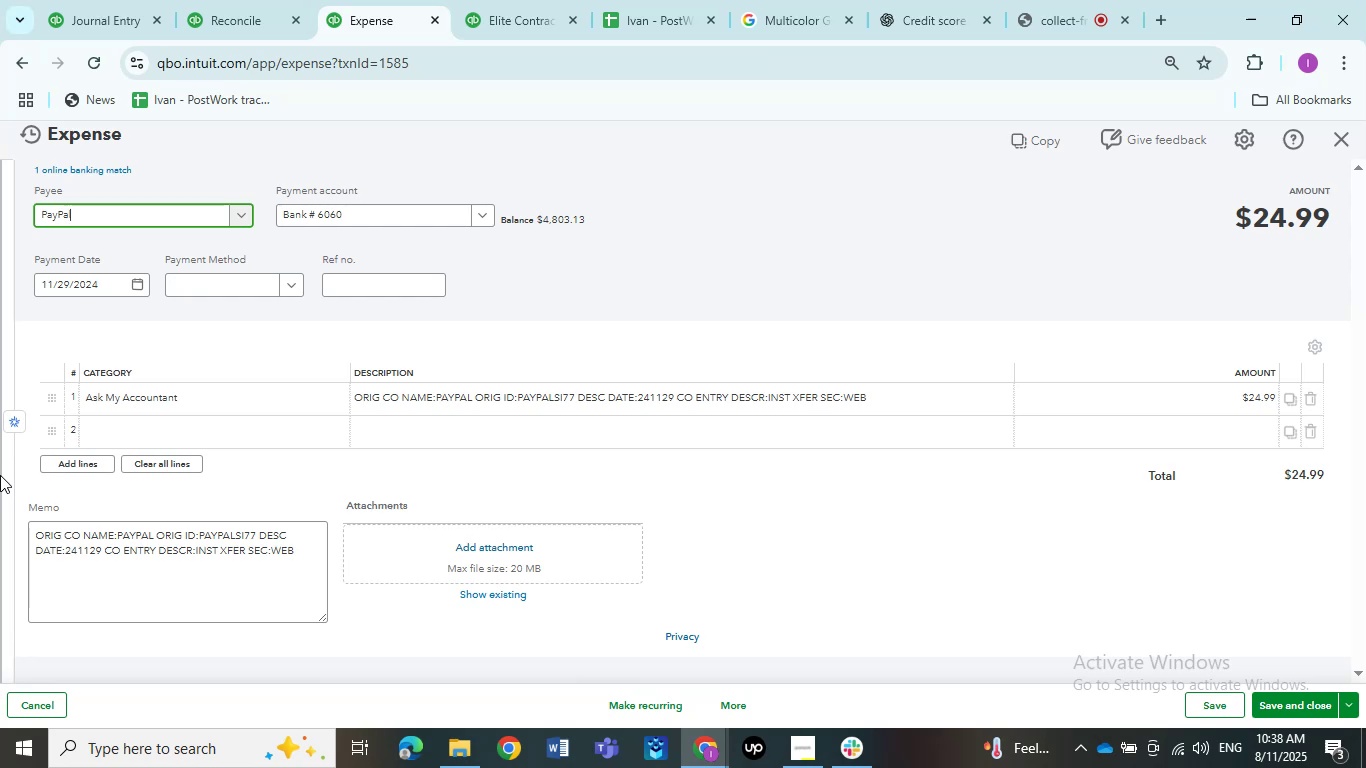 
left_click([203, 391])
 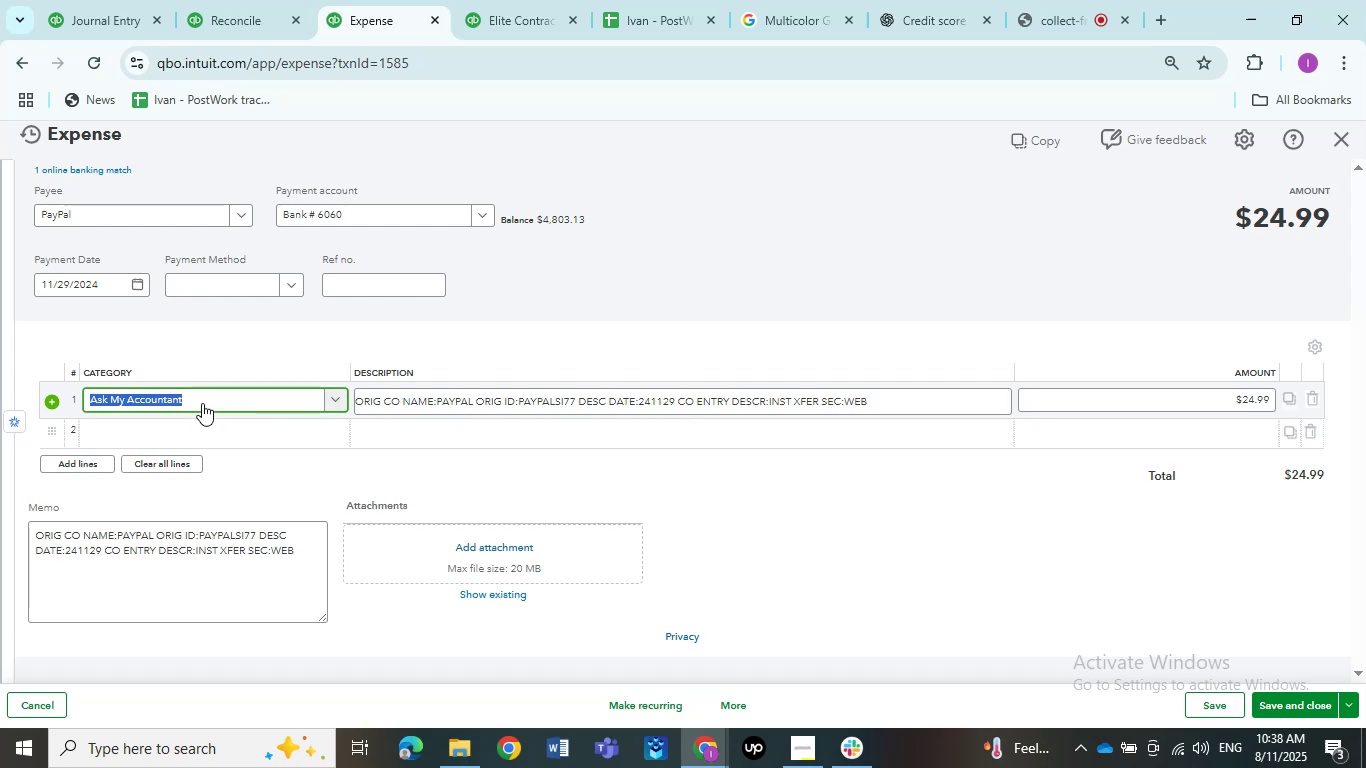 
wait(6.81)
 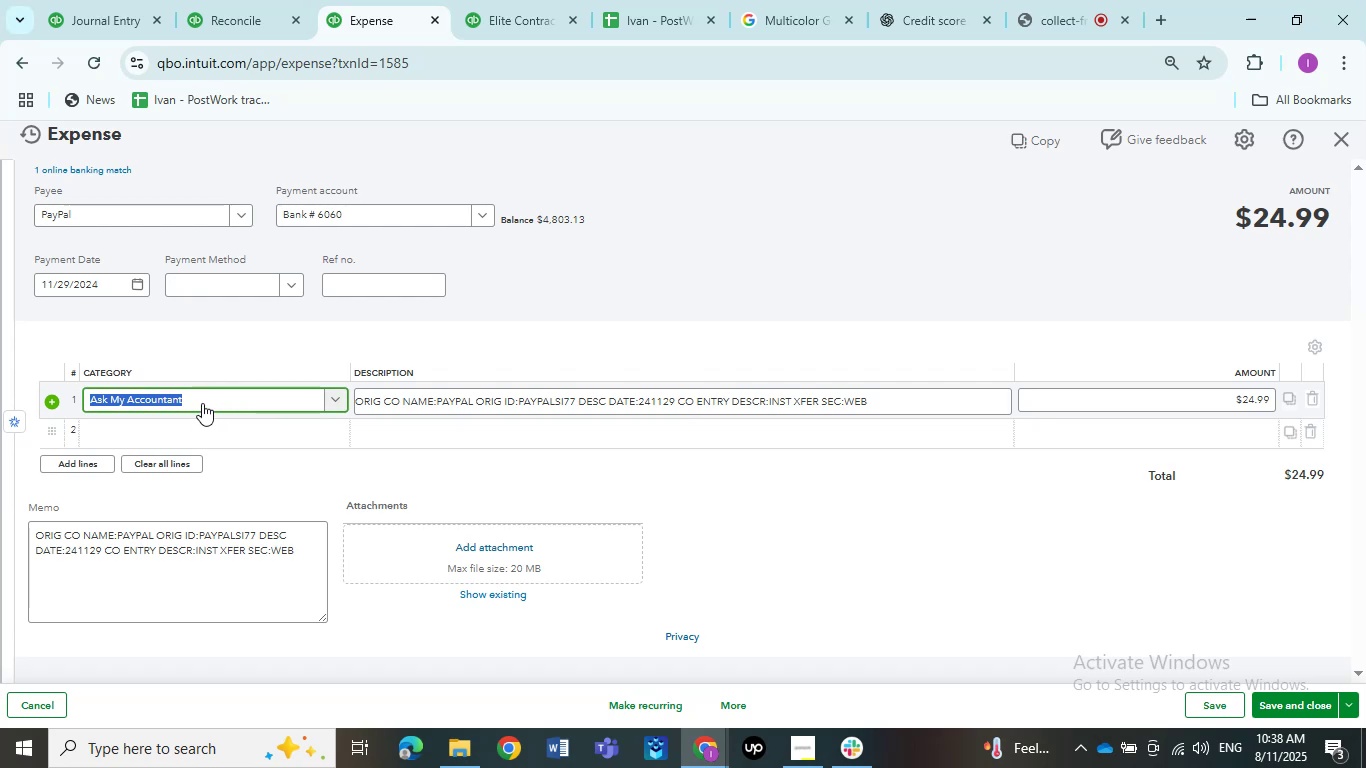 
type(off)
 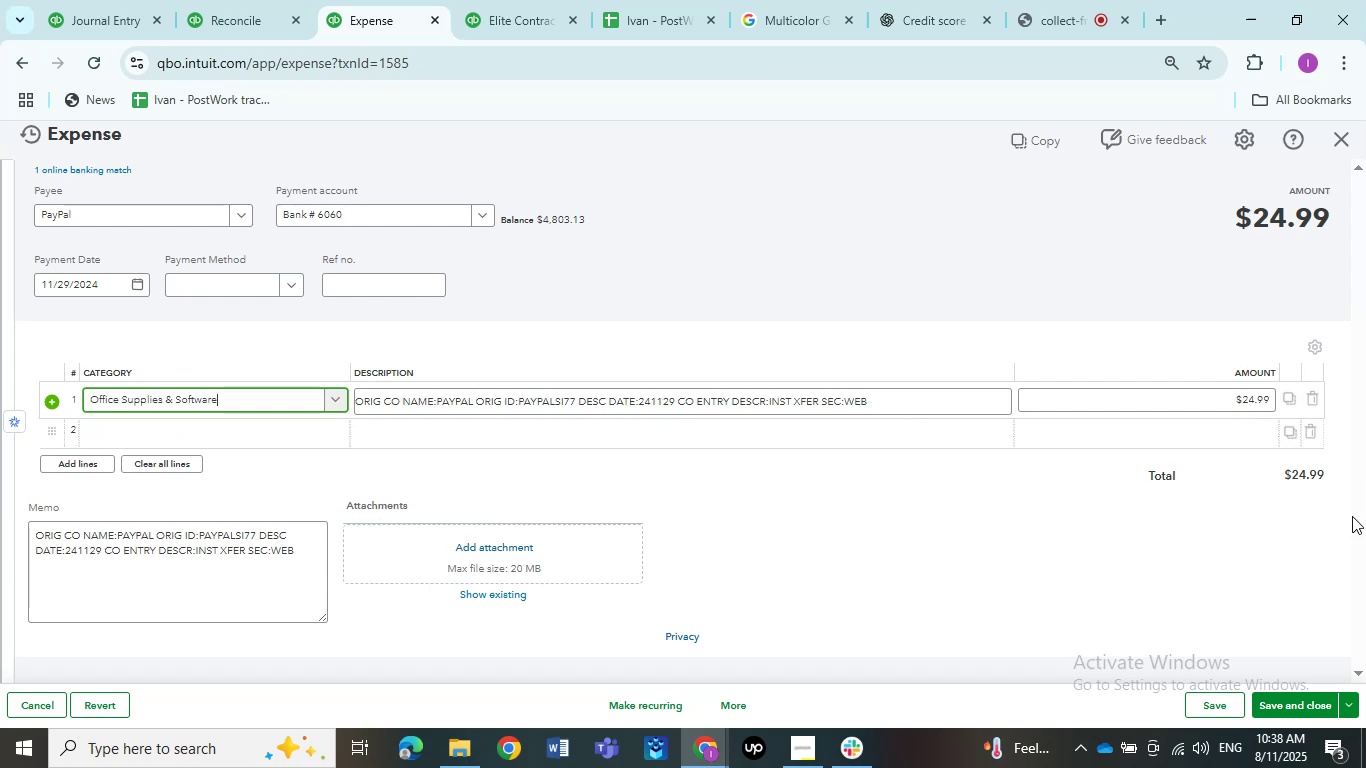 
left_click([1298, 701])
 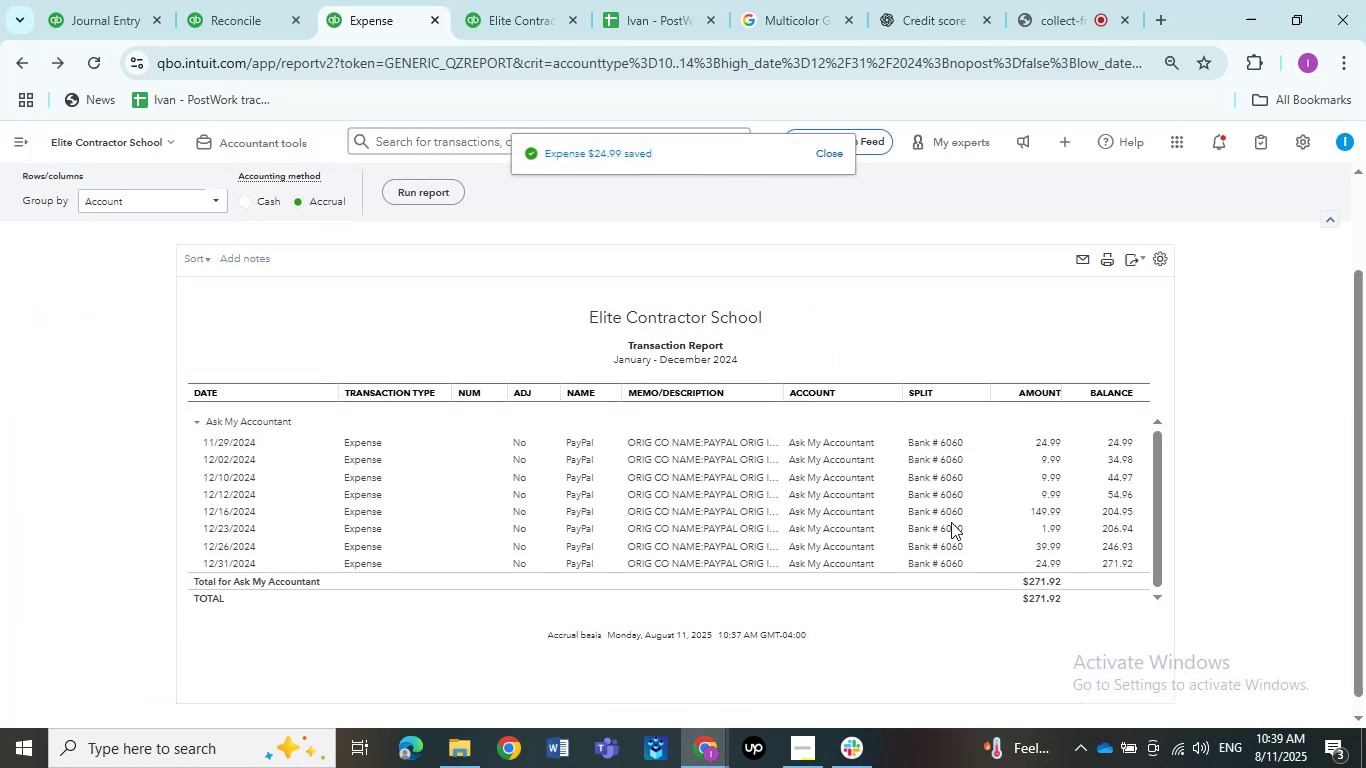 
wait(7.0)
 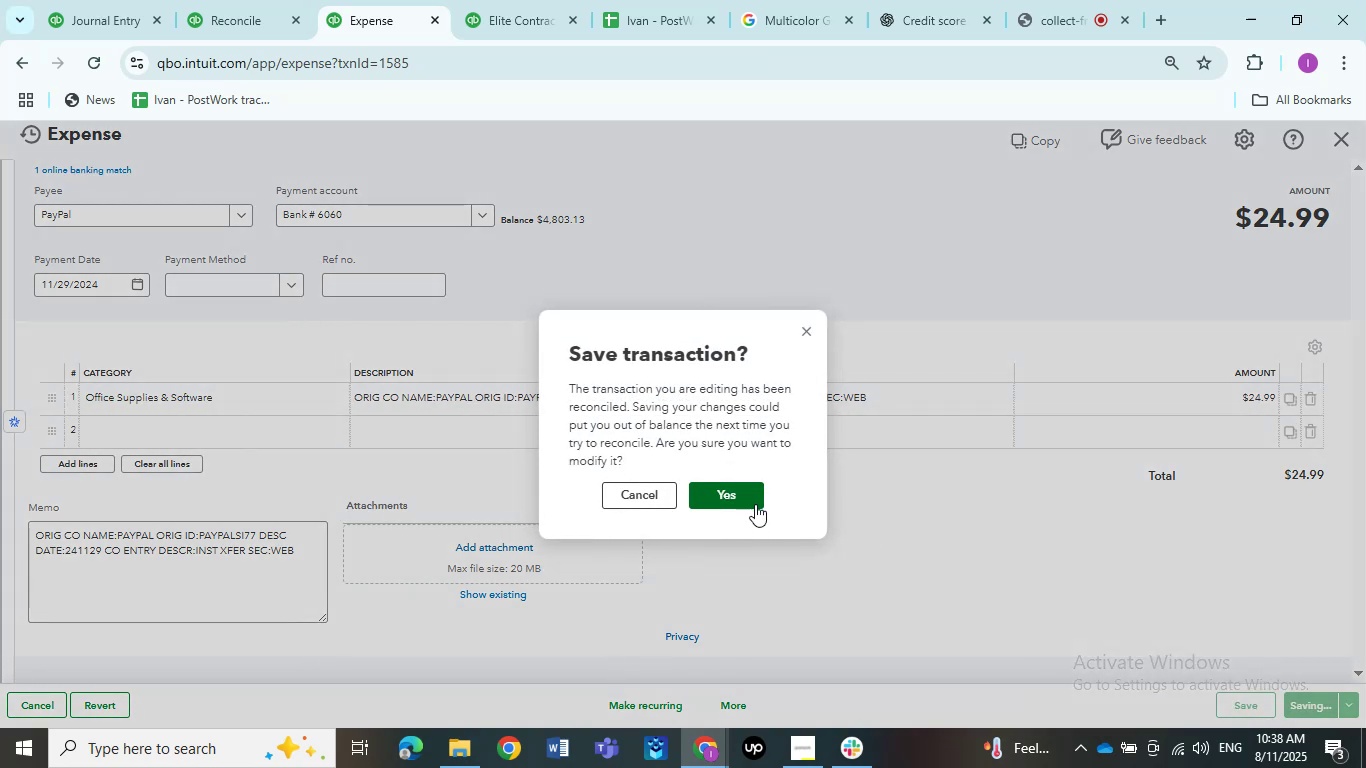 
left_click([745, 446])
 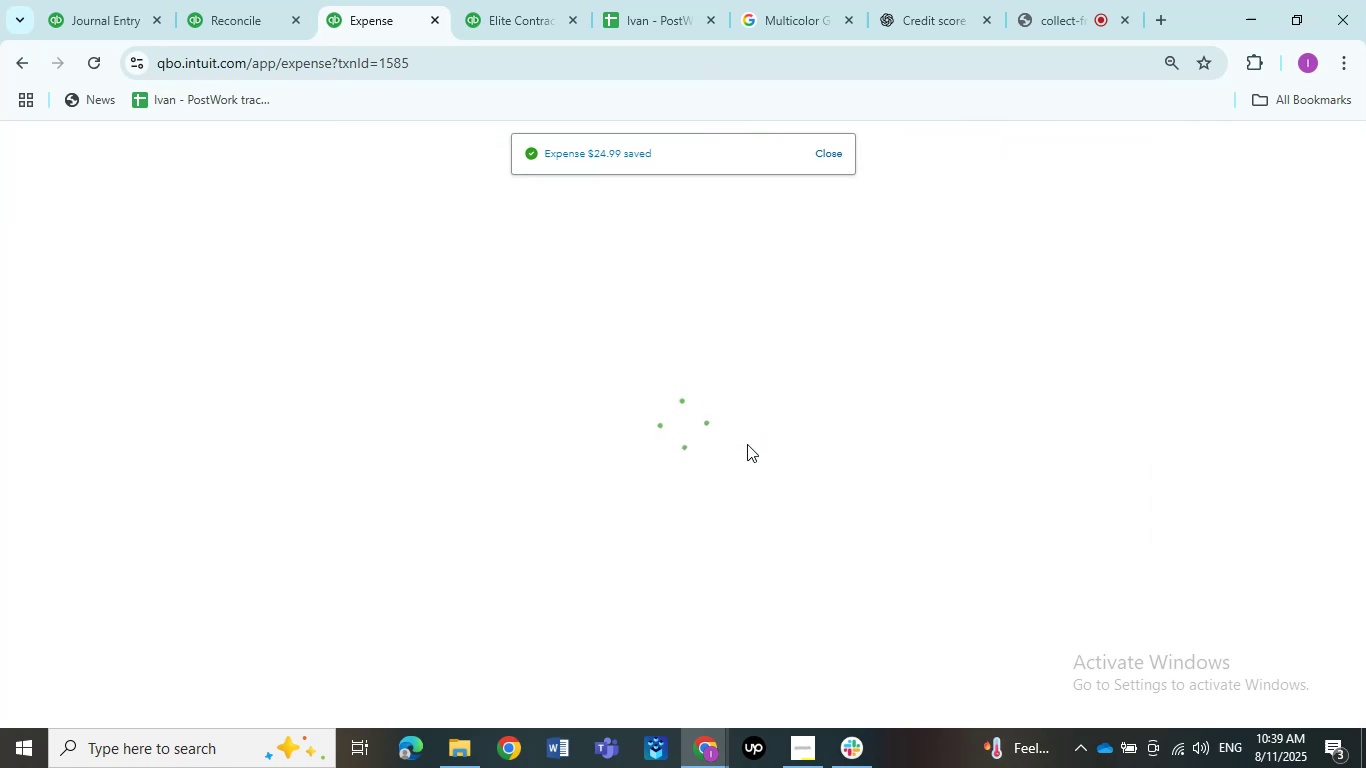 
mouse_move([790, 6])
 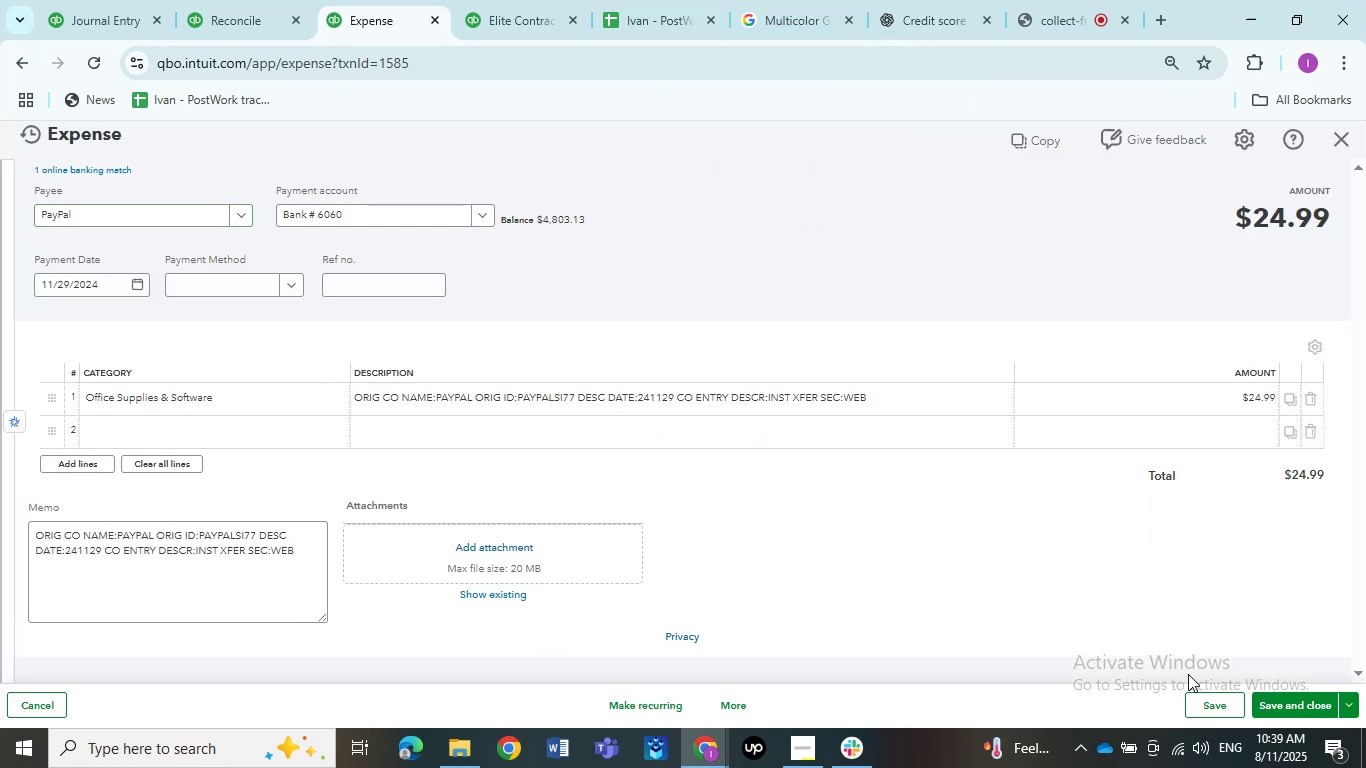 
left_click([1297, 702])
 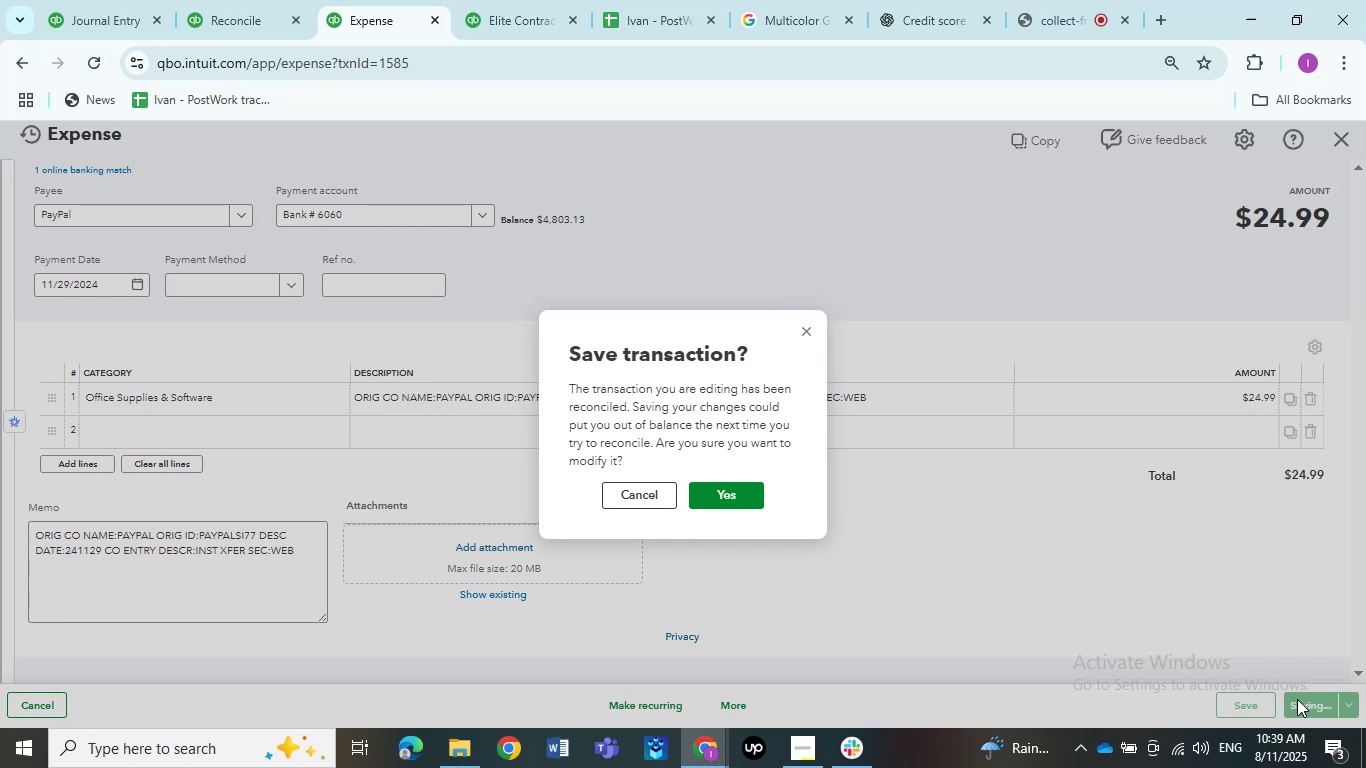 
wait(32.48)
 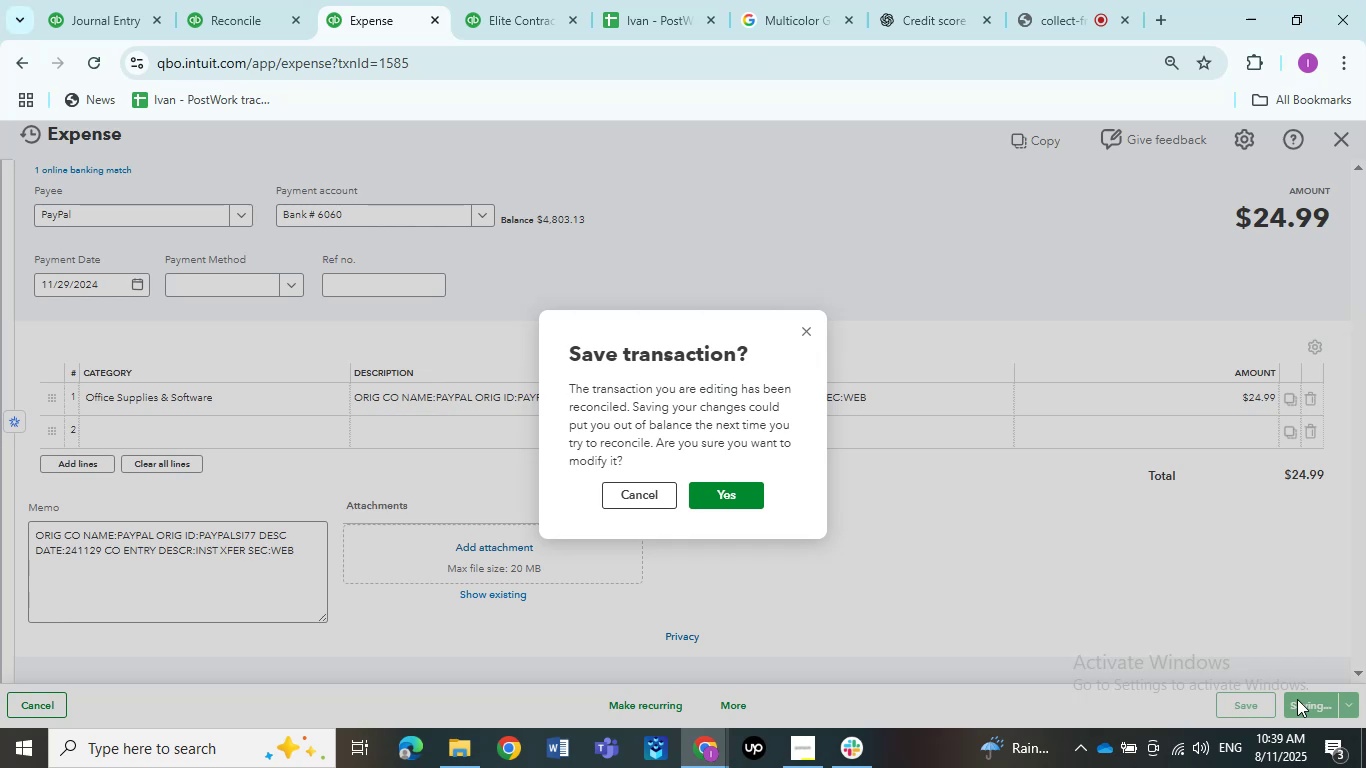 
left_click([740, 487])
 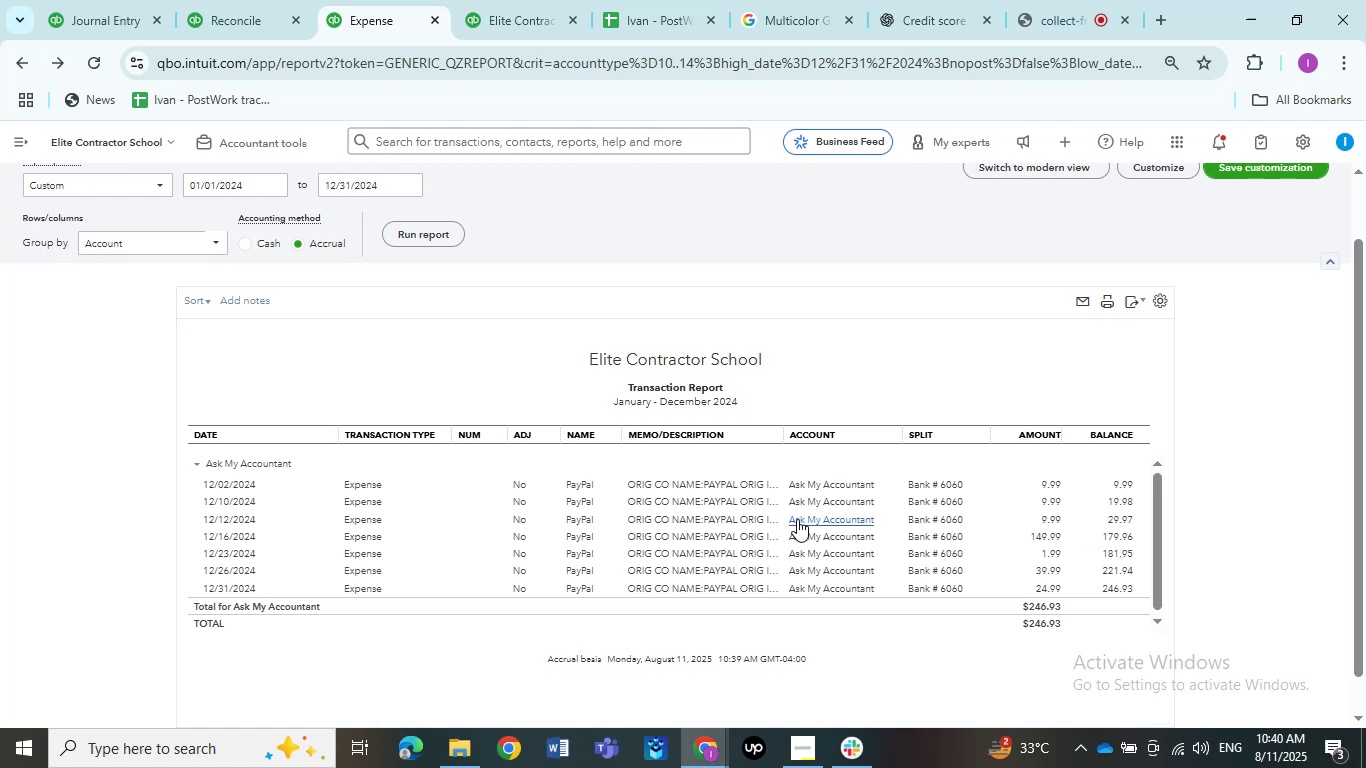 
wait(29.28)
 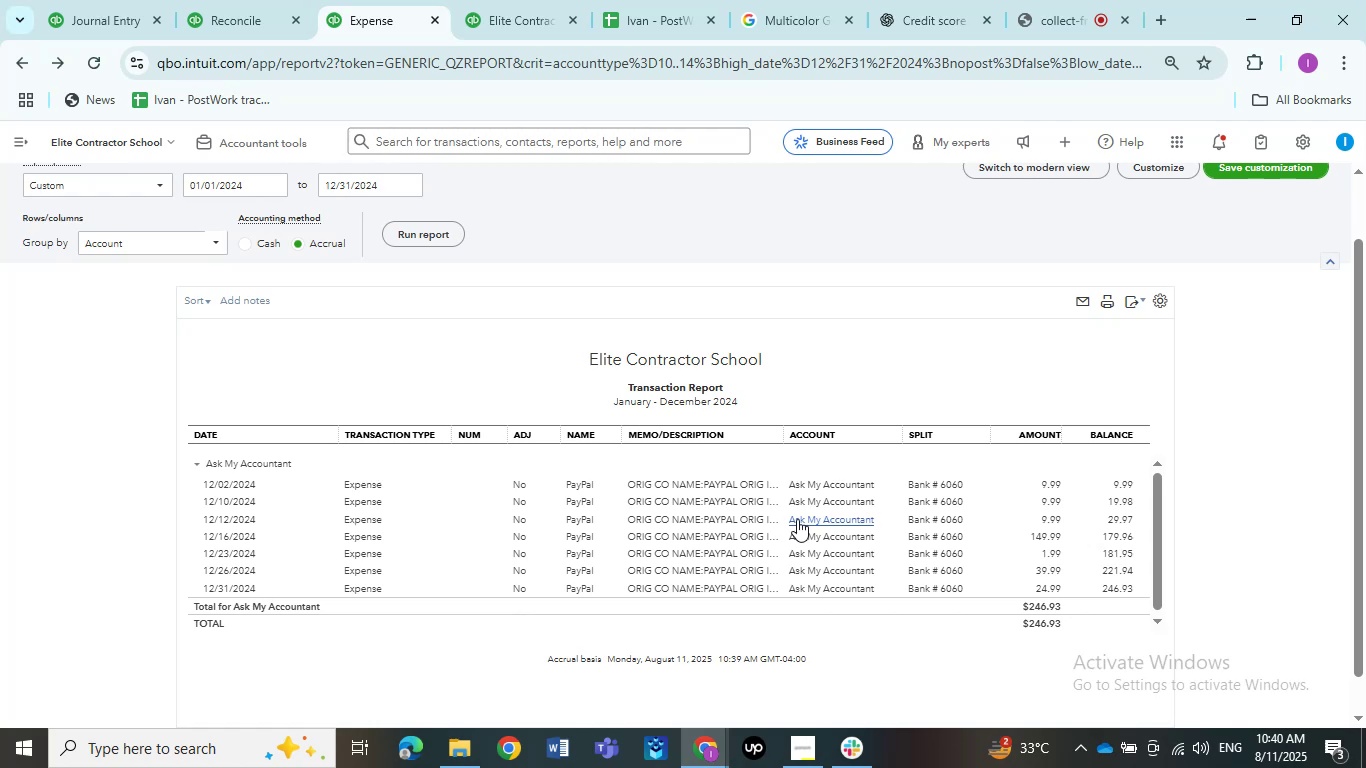 
left_click([718, 480])
 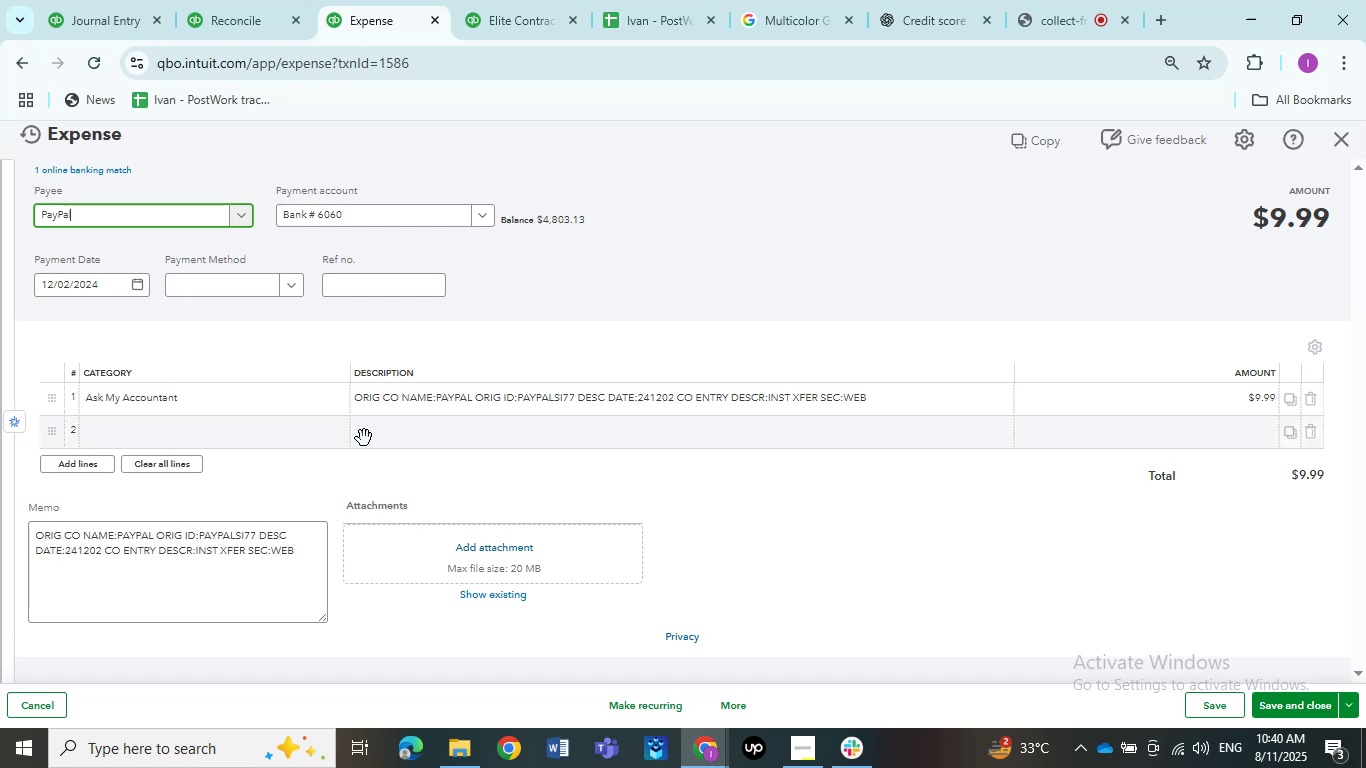 
wait(51.57)
 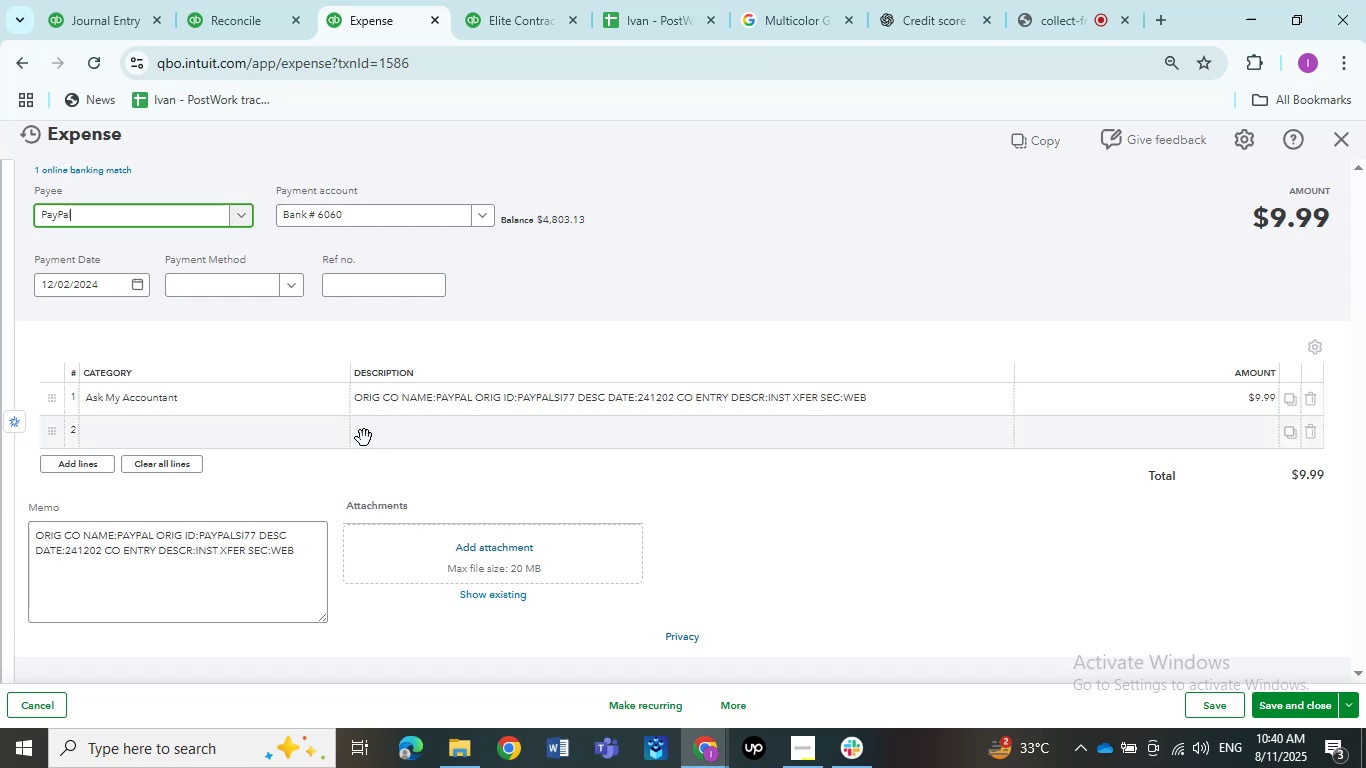 
left_click([148, 416])
 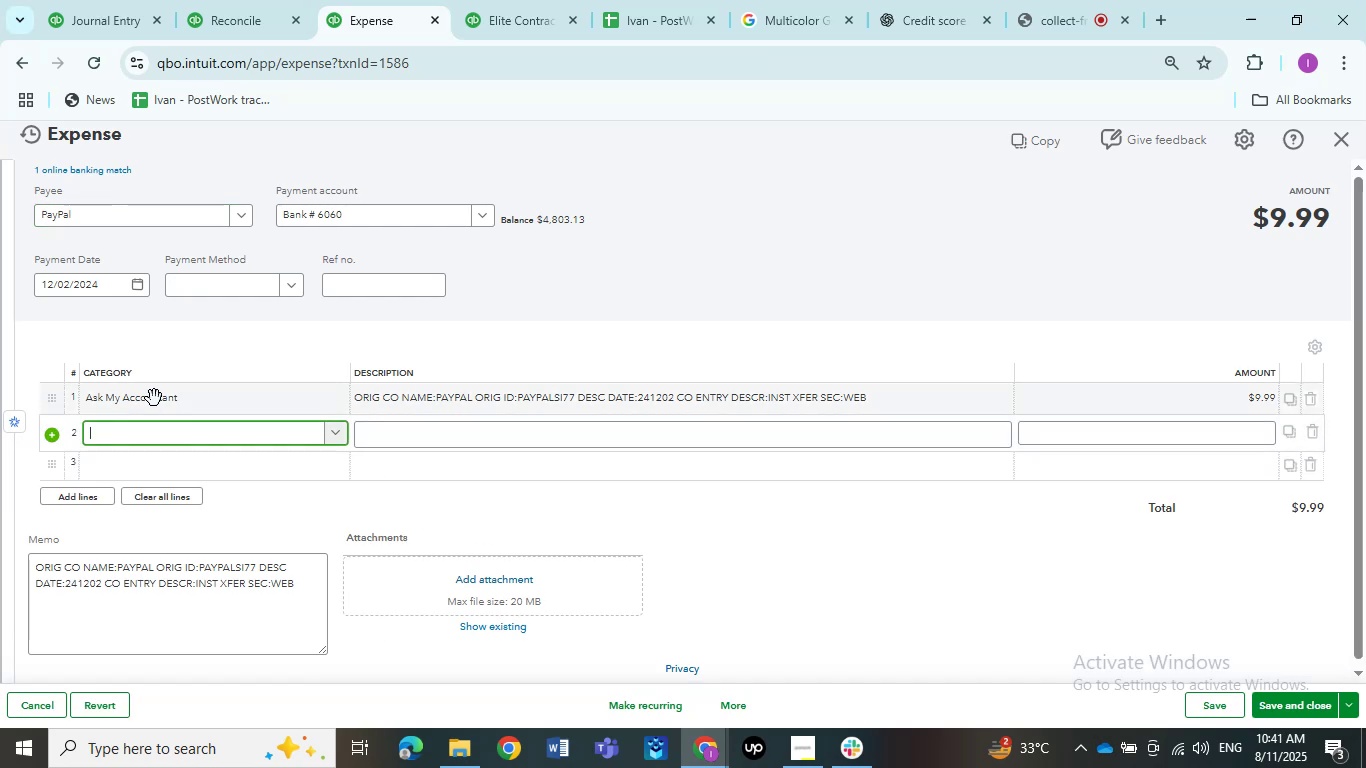 
left_click([155, 398])
 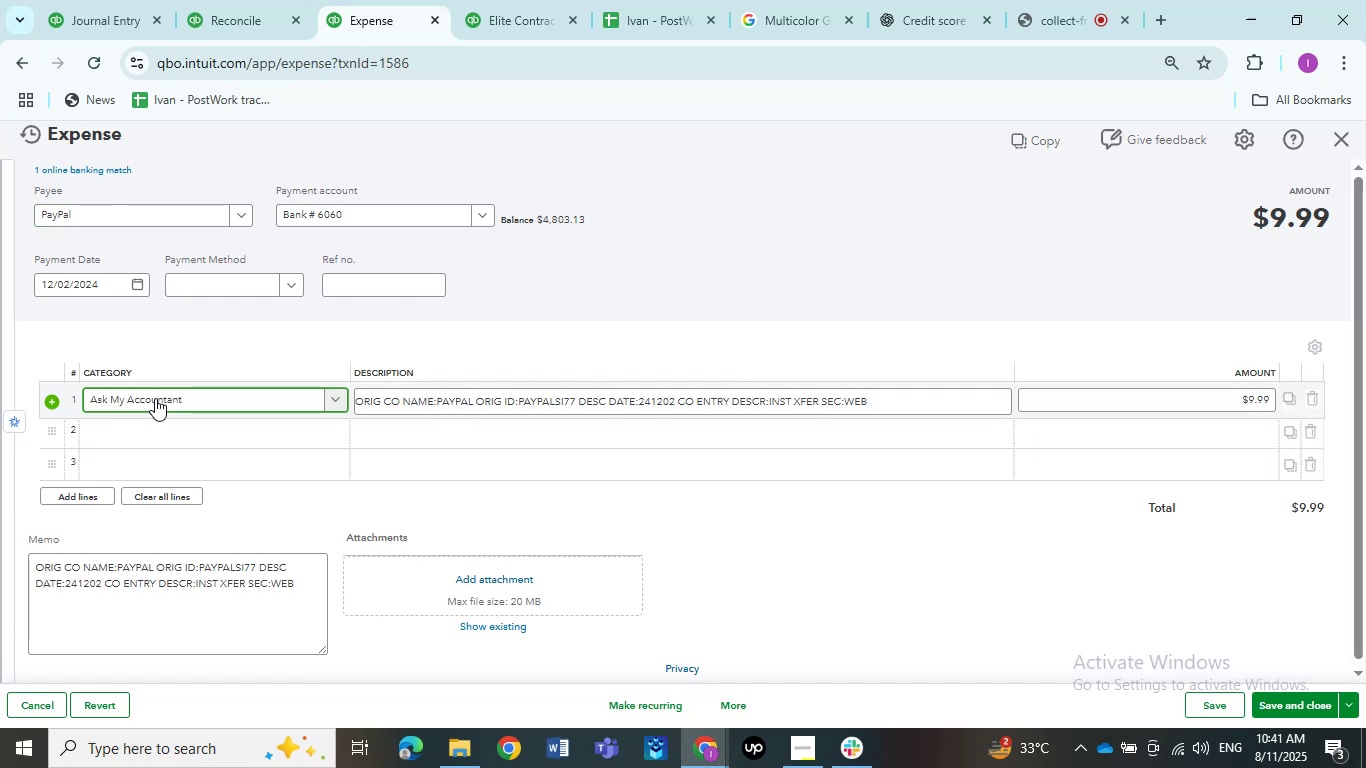 
left_click([155, 398])
 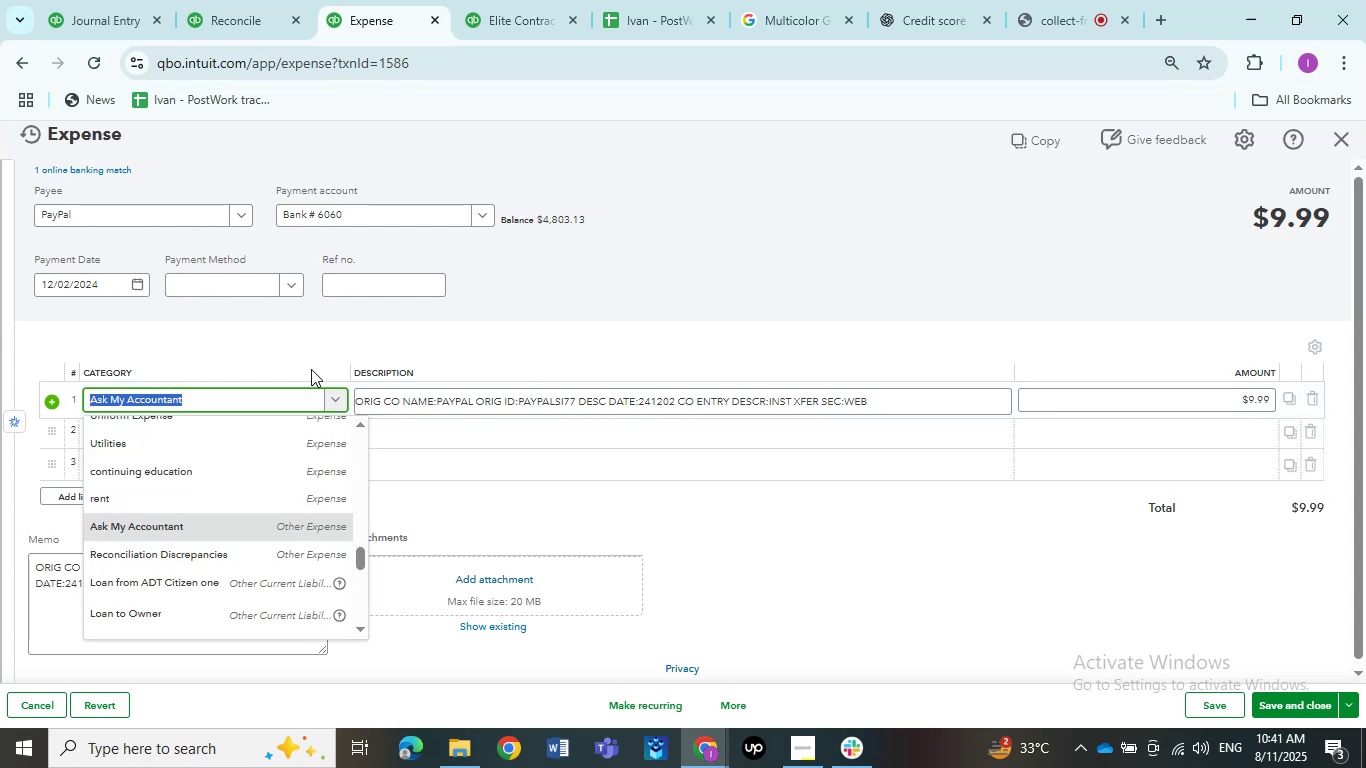 
type(office)
 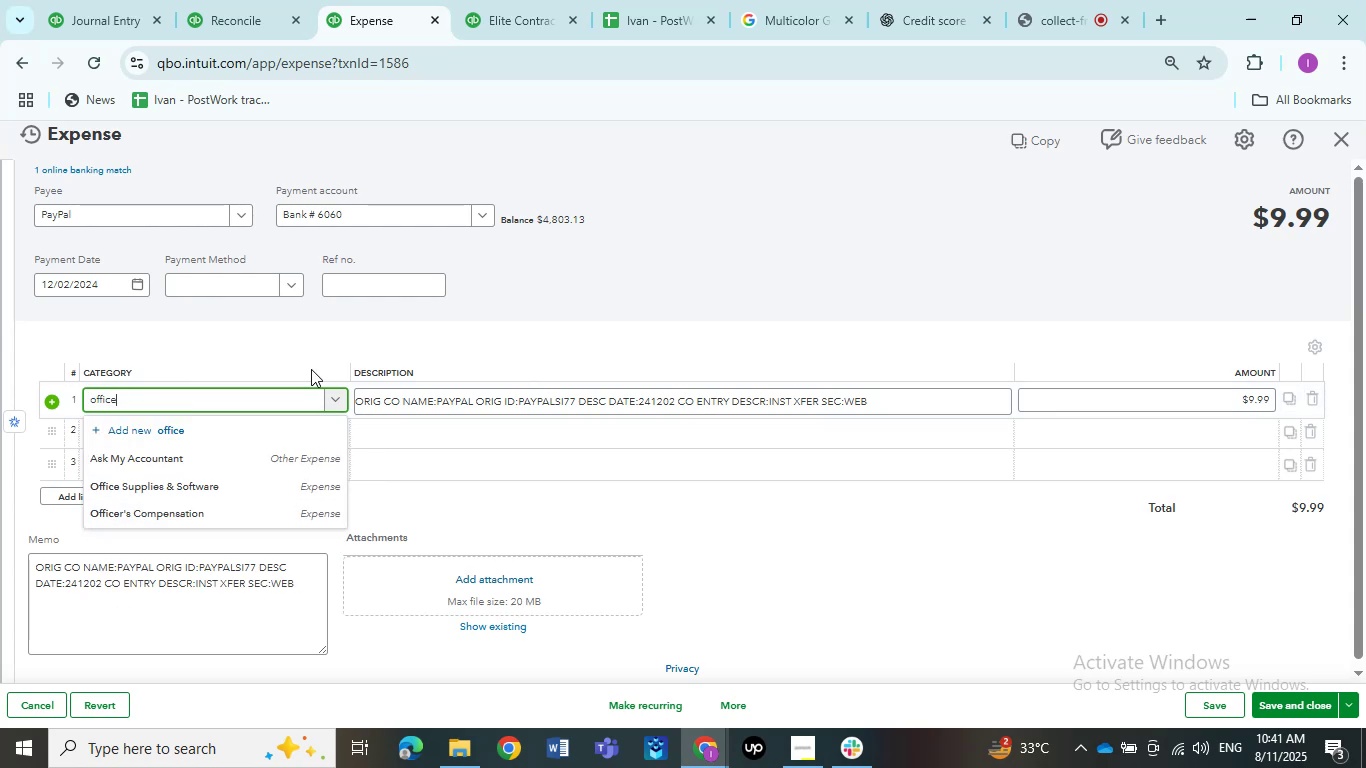 
left_click([209, 493])
 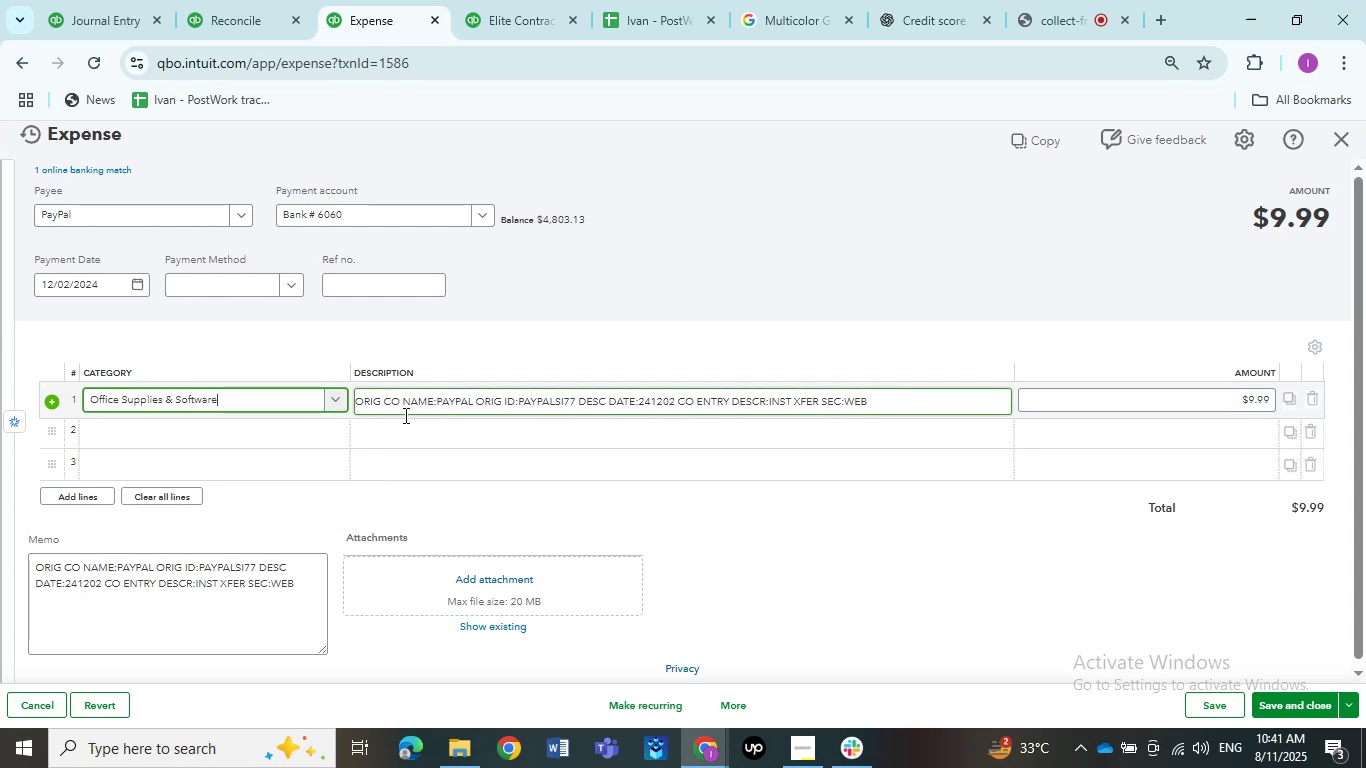 
left_click([478, 358])
 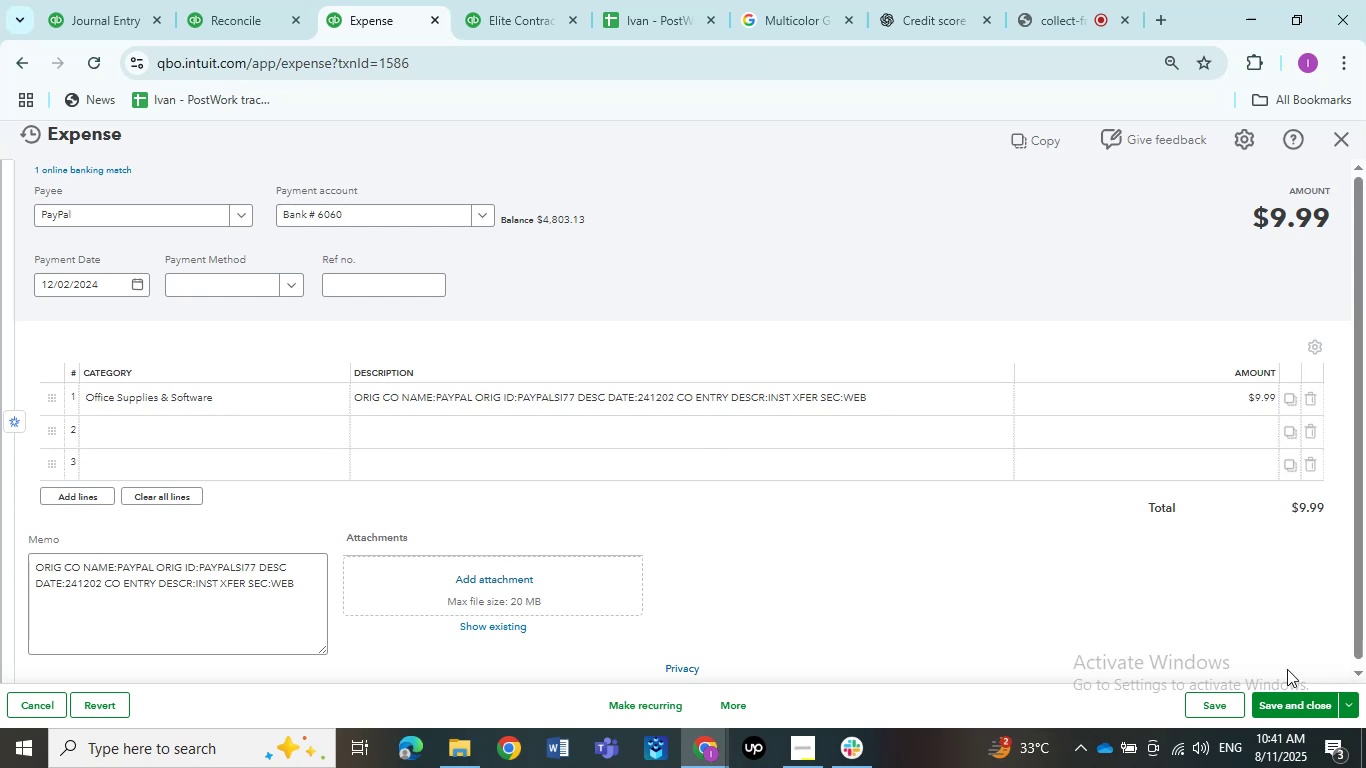 
left_click([1295, 696])
 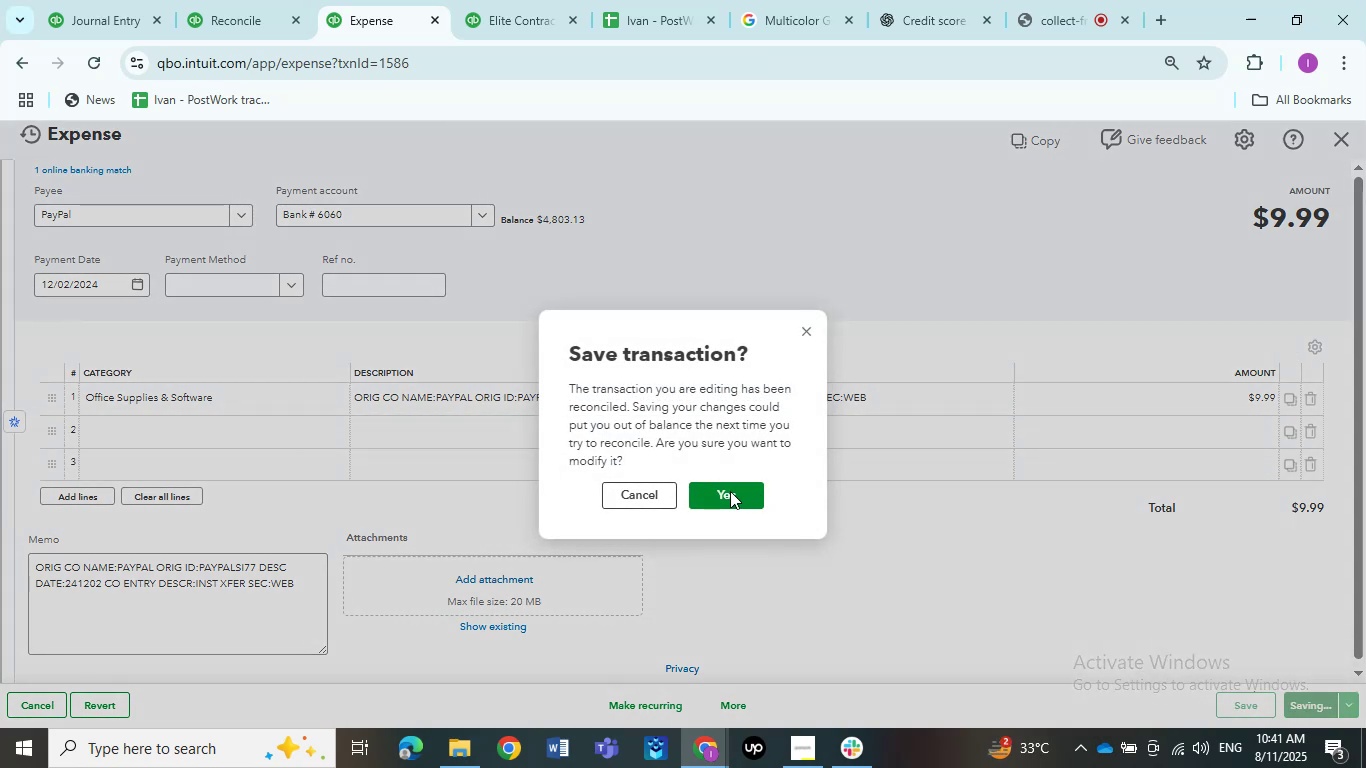 
left_click([730, 495])
 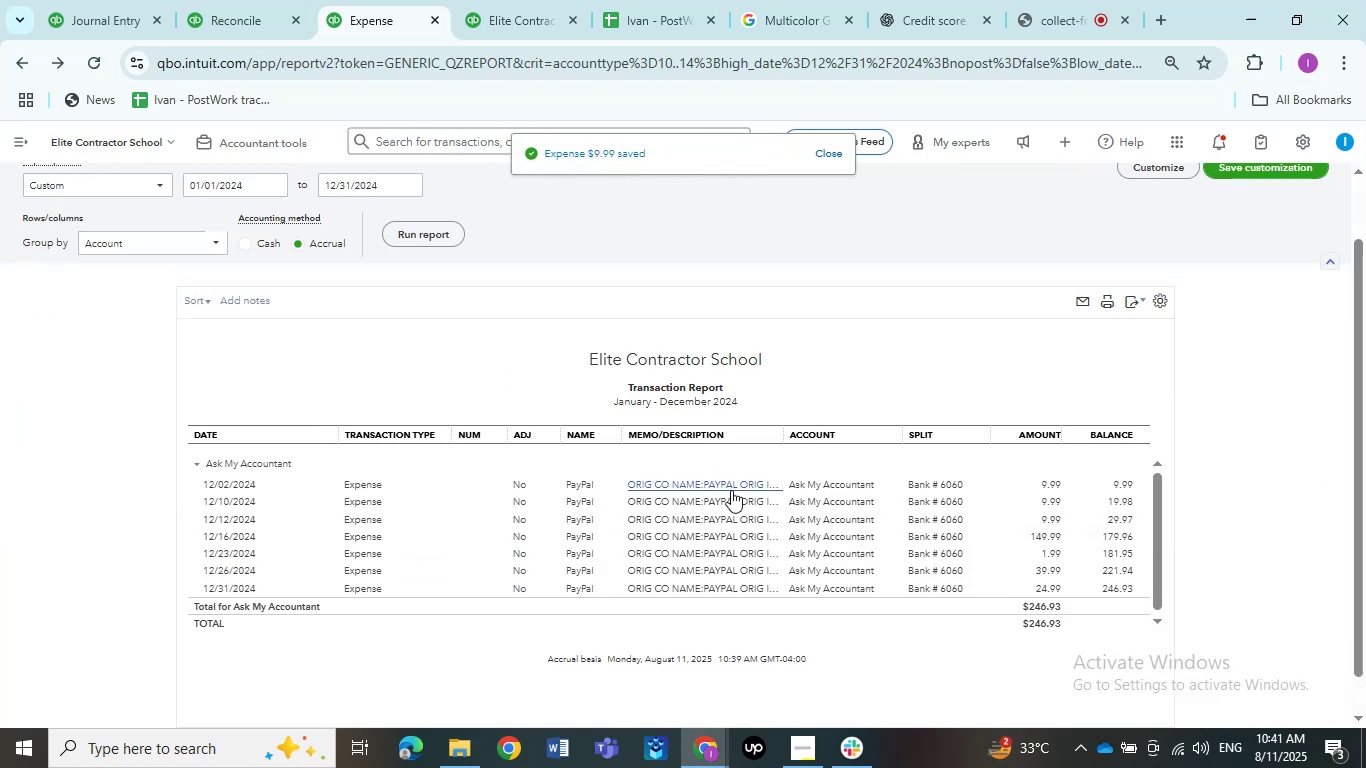 
wait(7.03)
 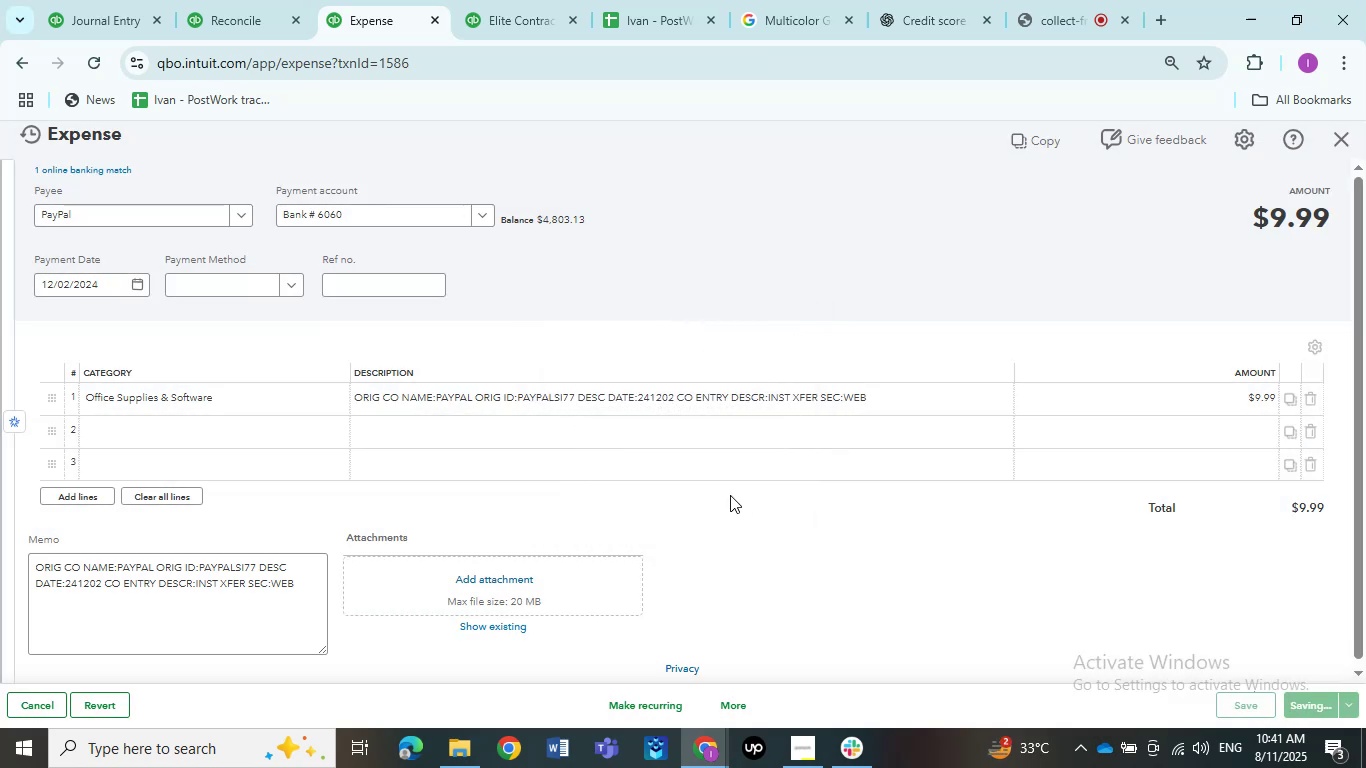 
left_click([731, 459])
 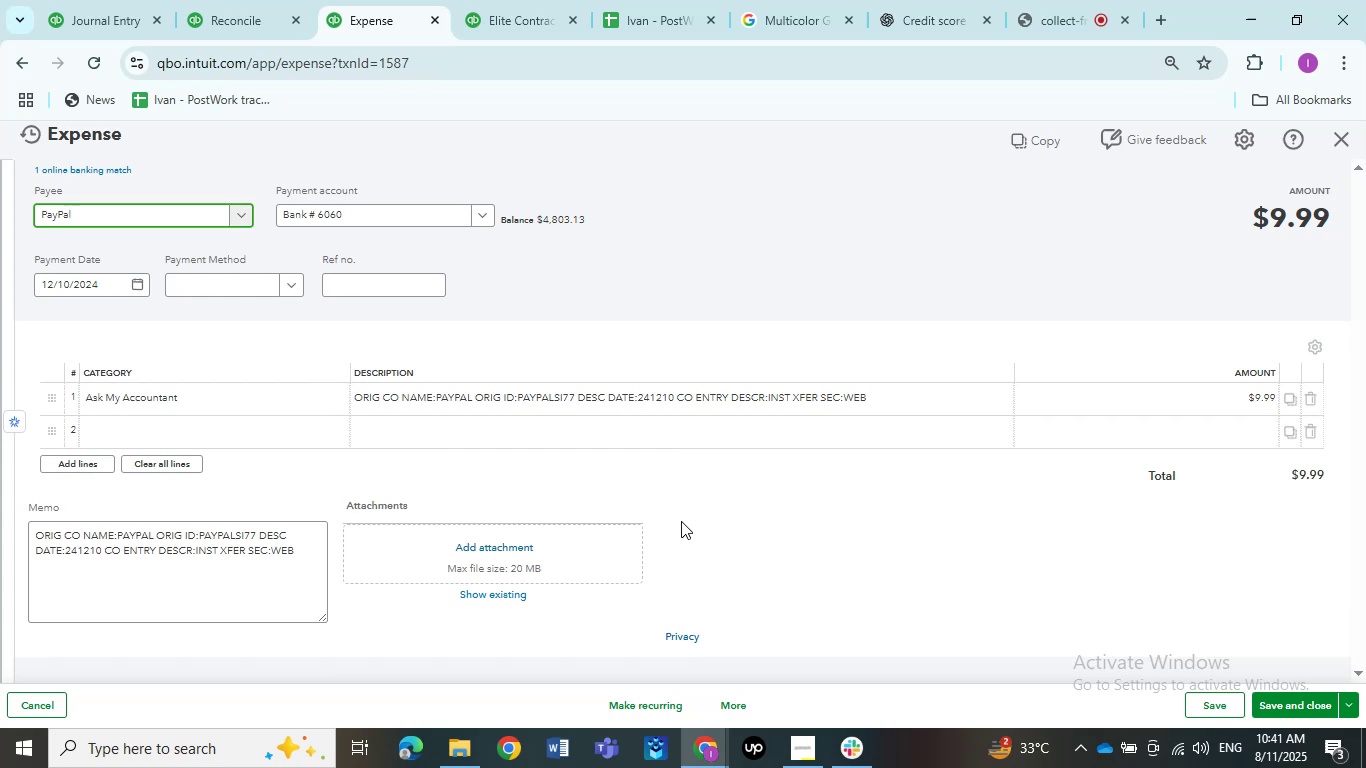 
wait(22.02)
 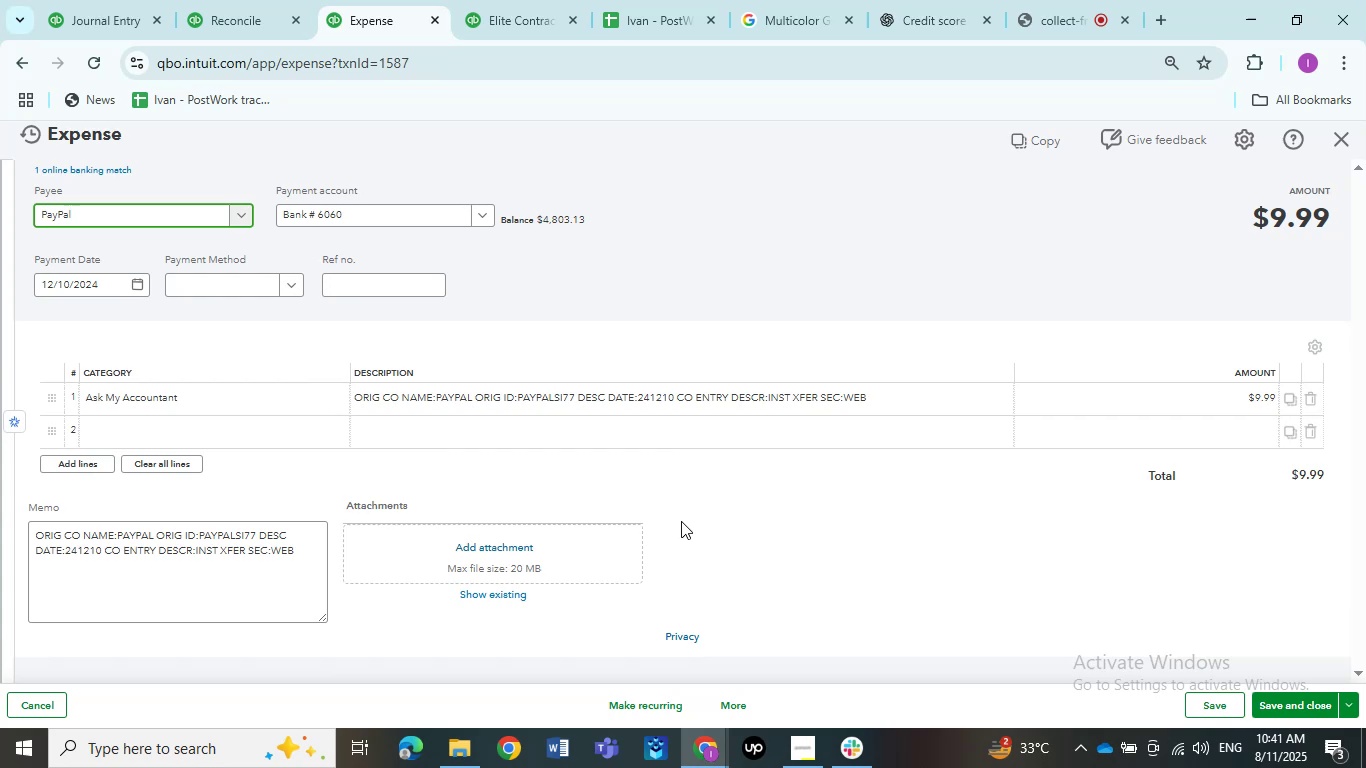 
left_click([186, 403])
 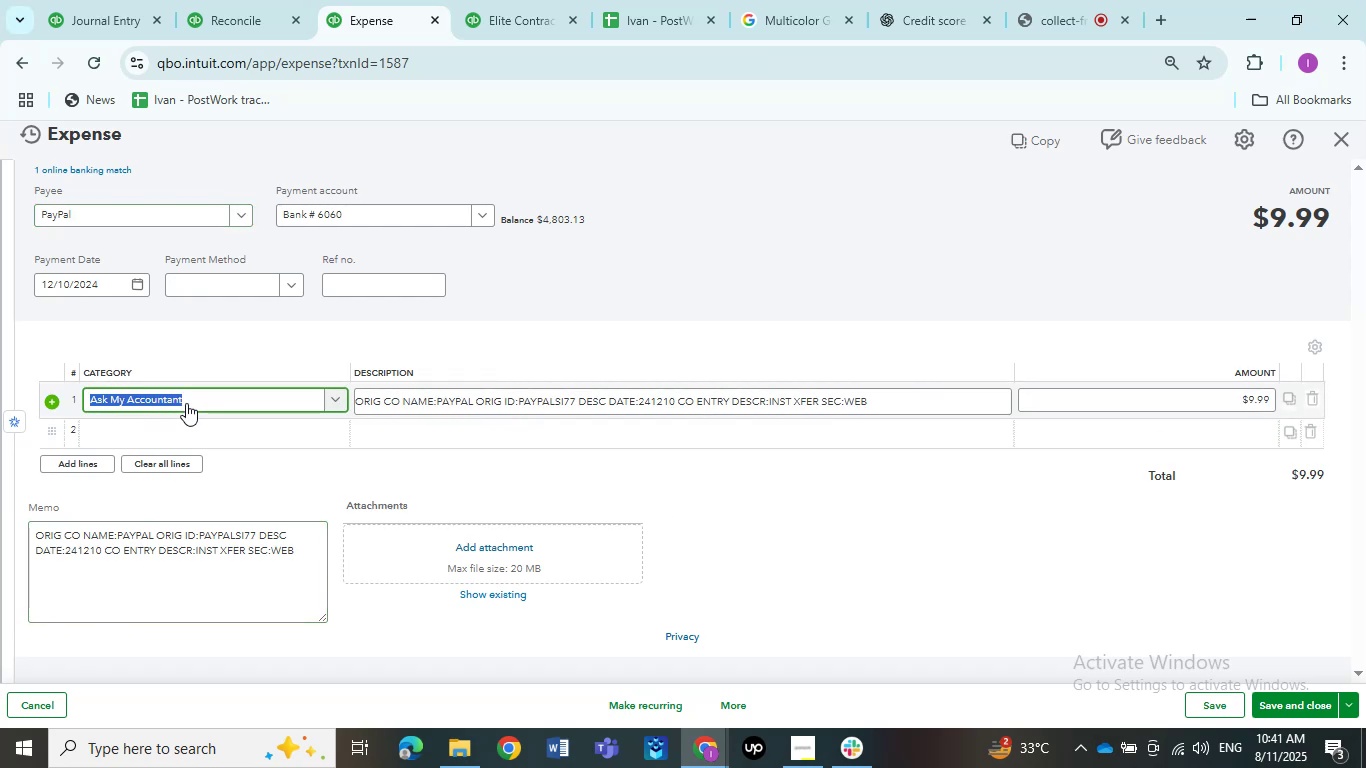 
type(off)
 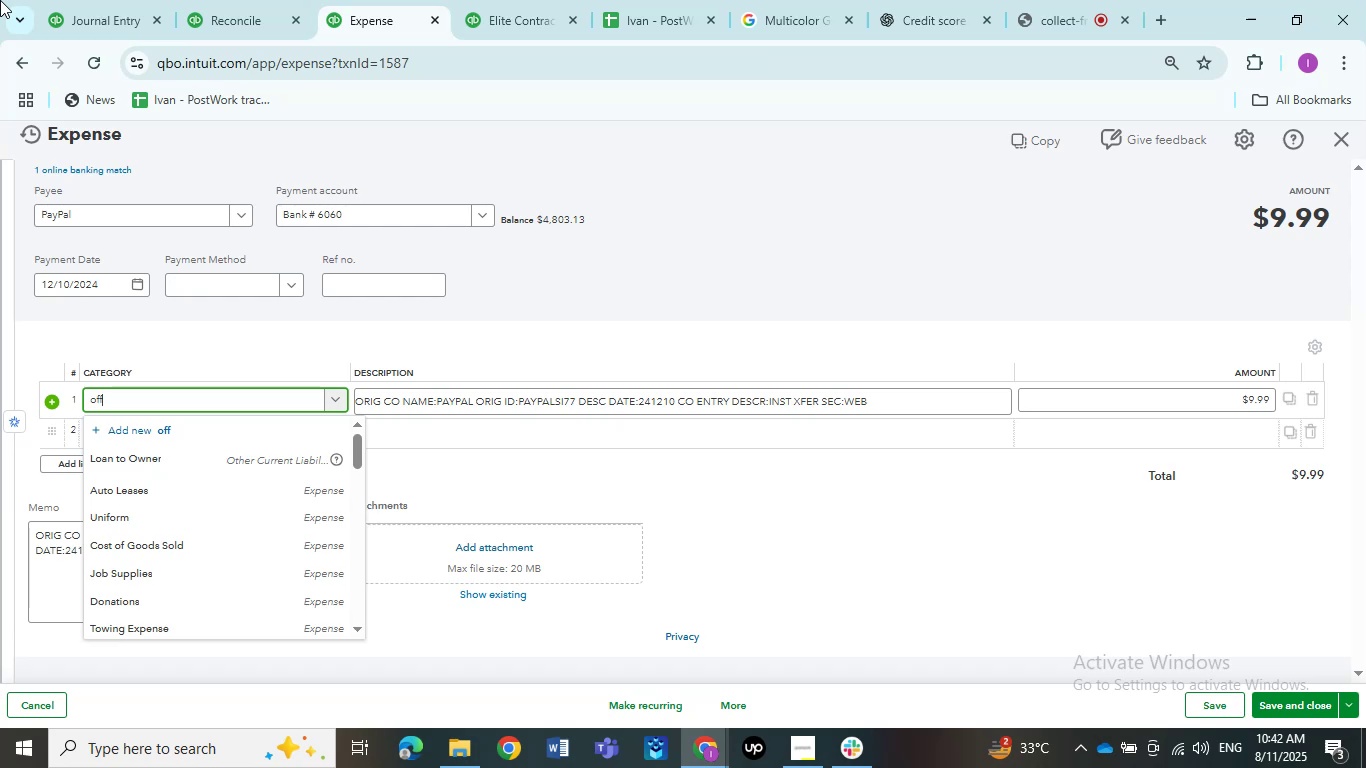 
wait(34.22)
 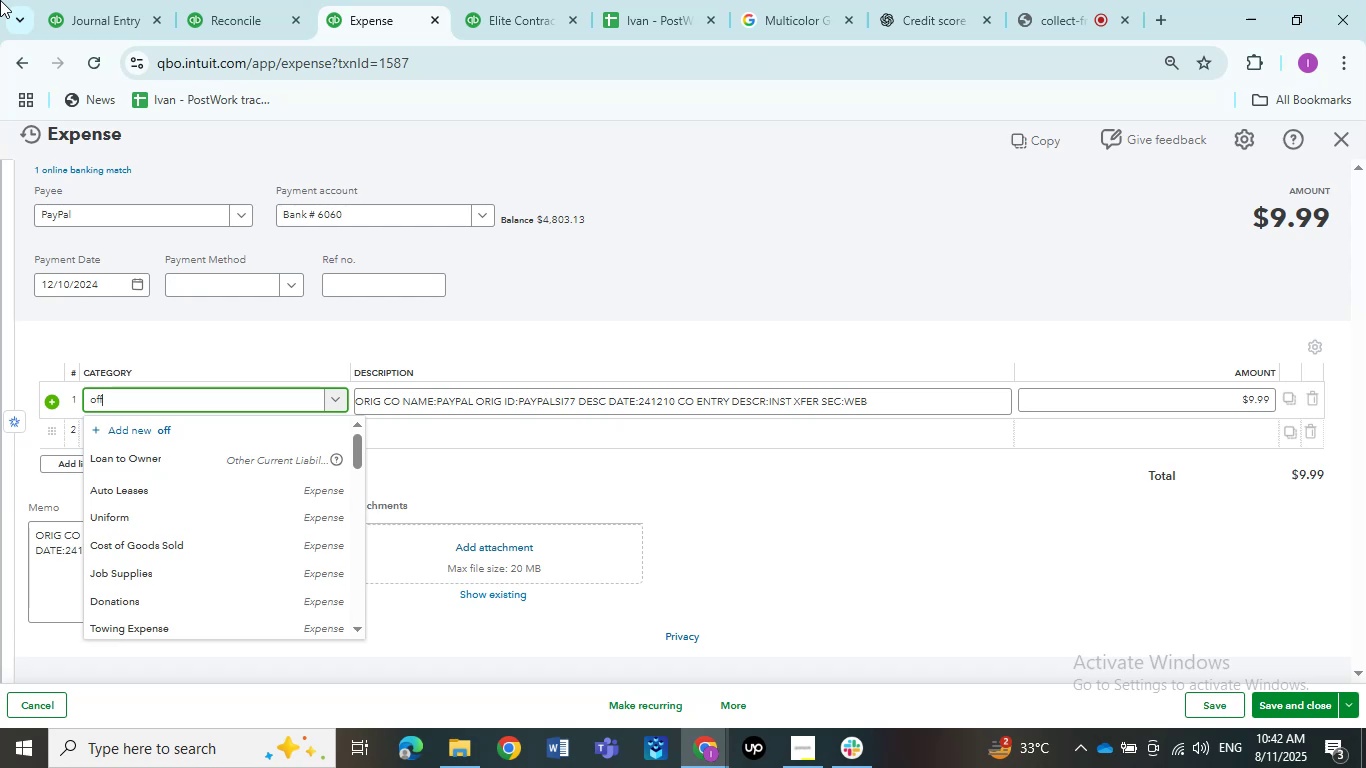 
type(ice)
 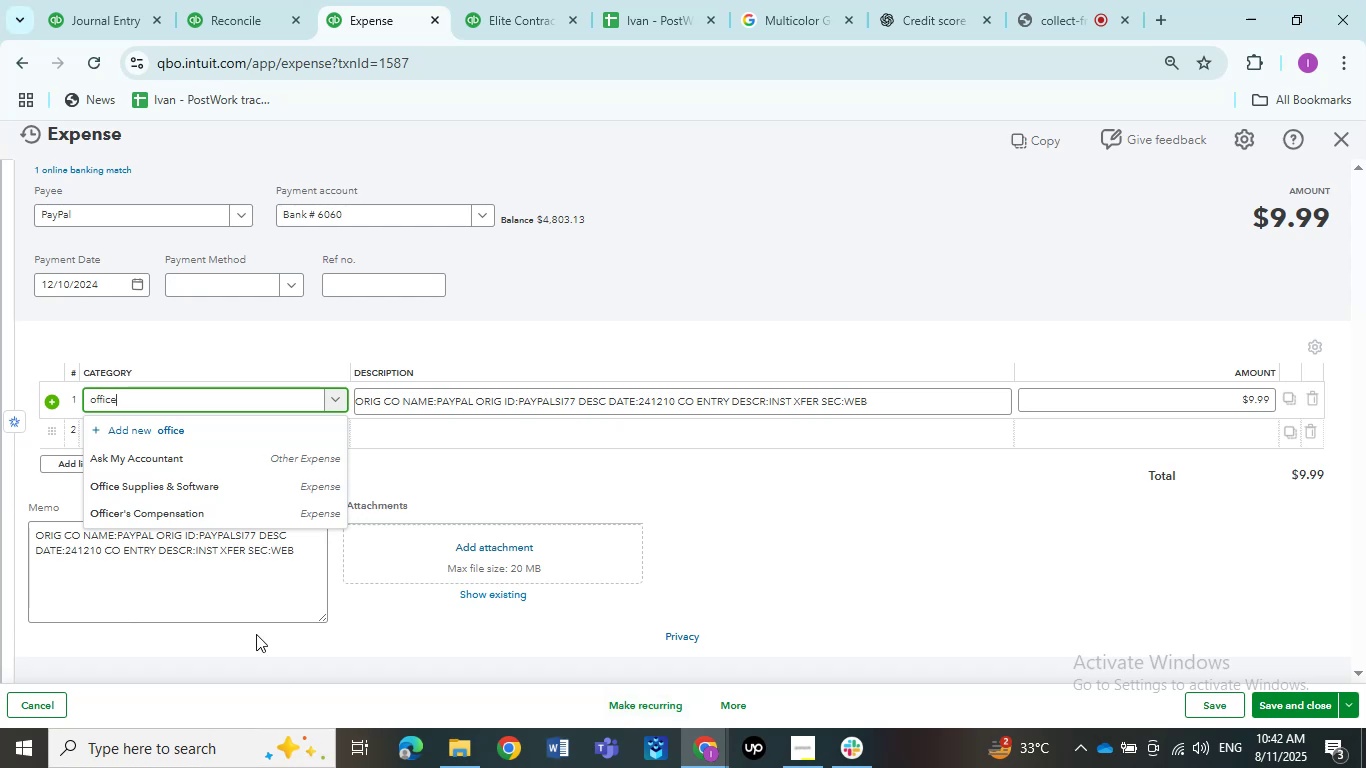 
left_click([184, 477])
 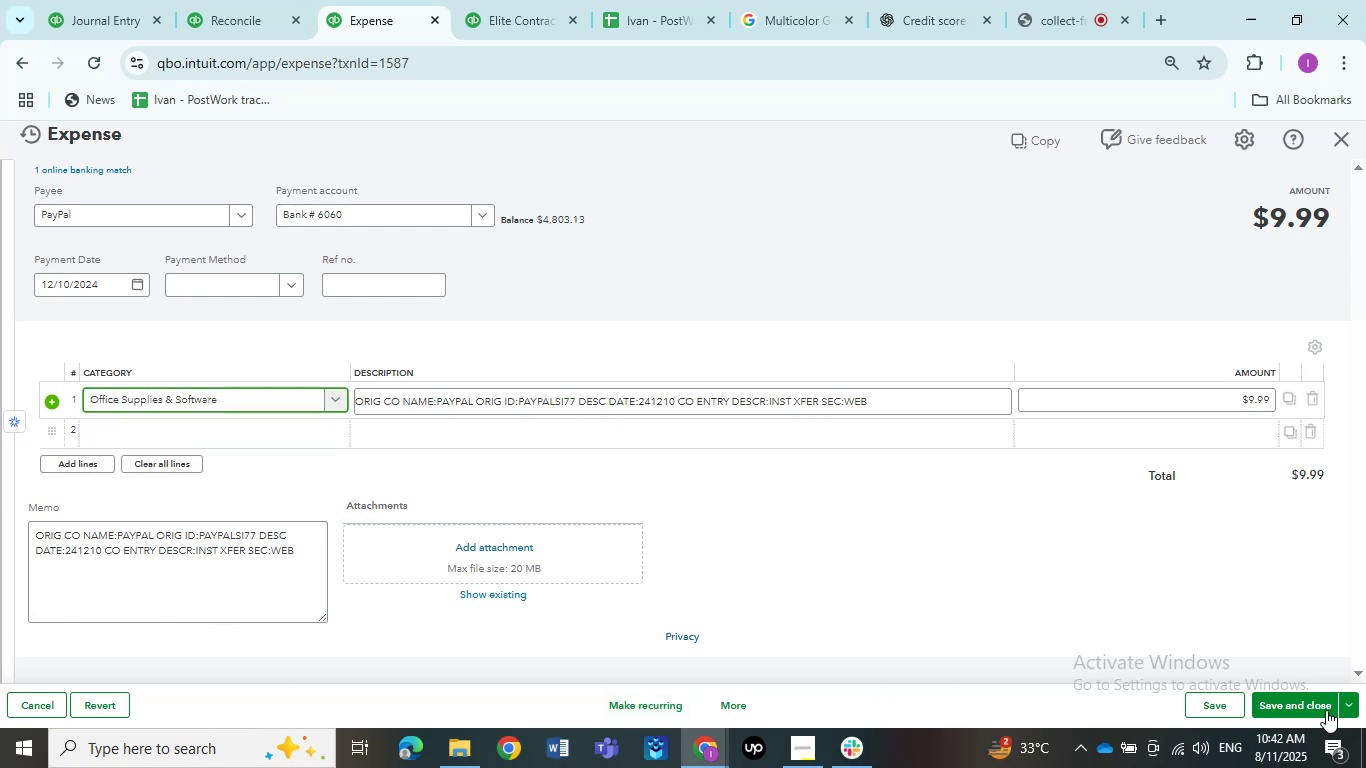 
left_click([1319, 701])
 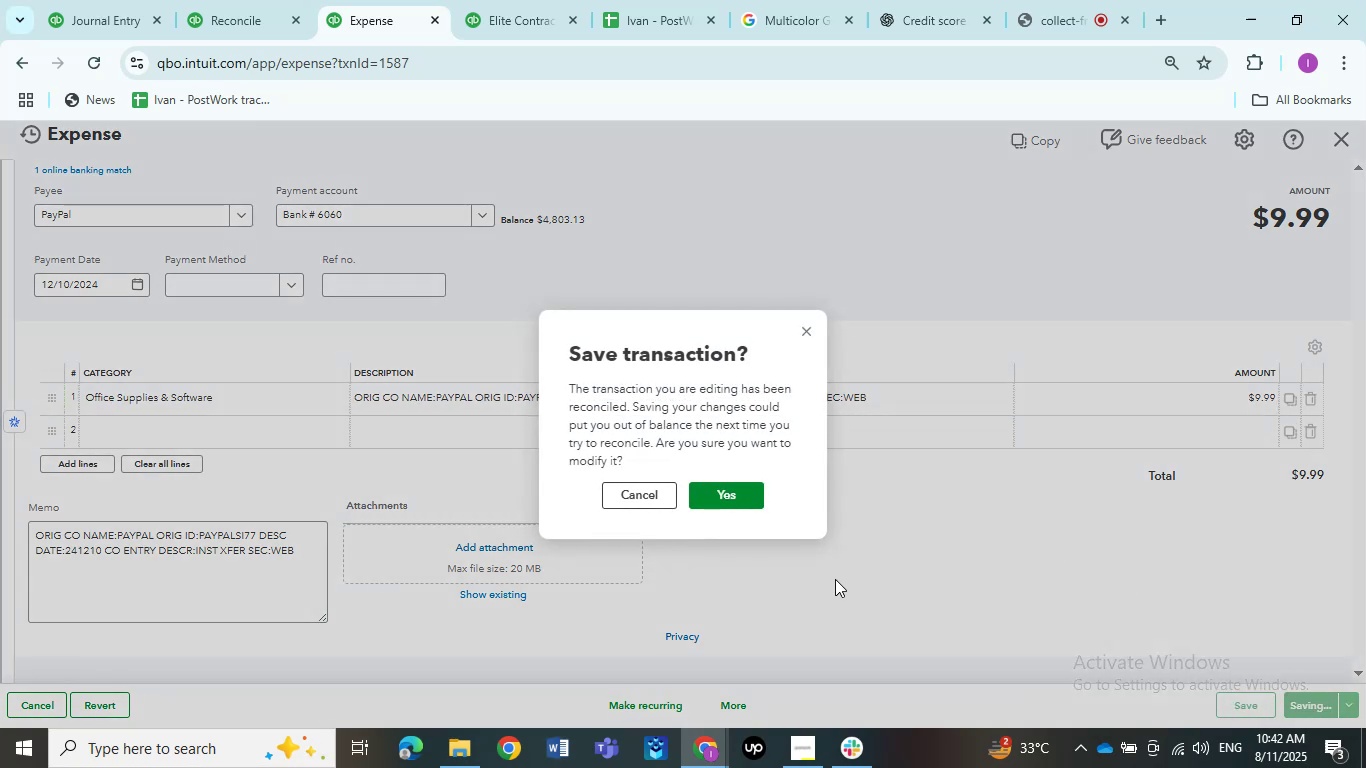 
left_click([744, 491])
 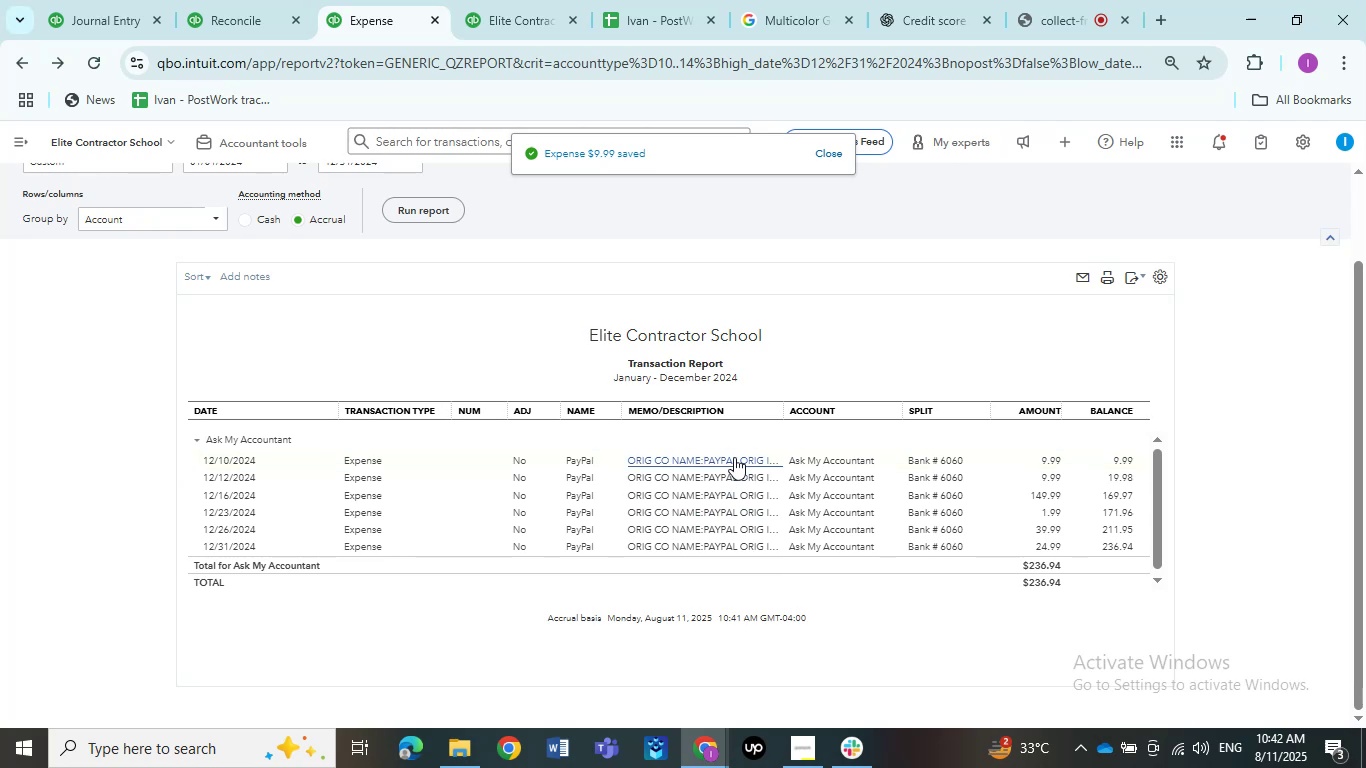 
wait(7.69)
 